 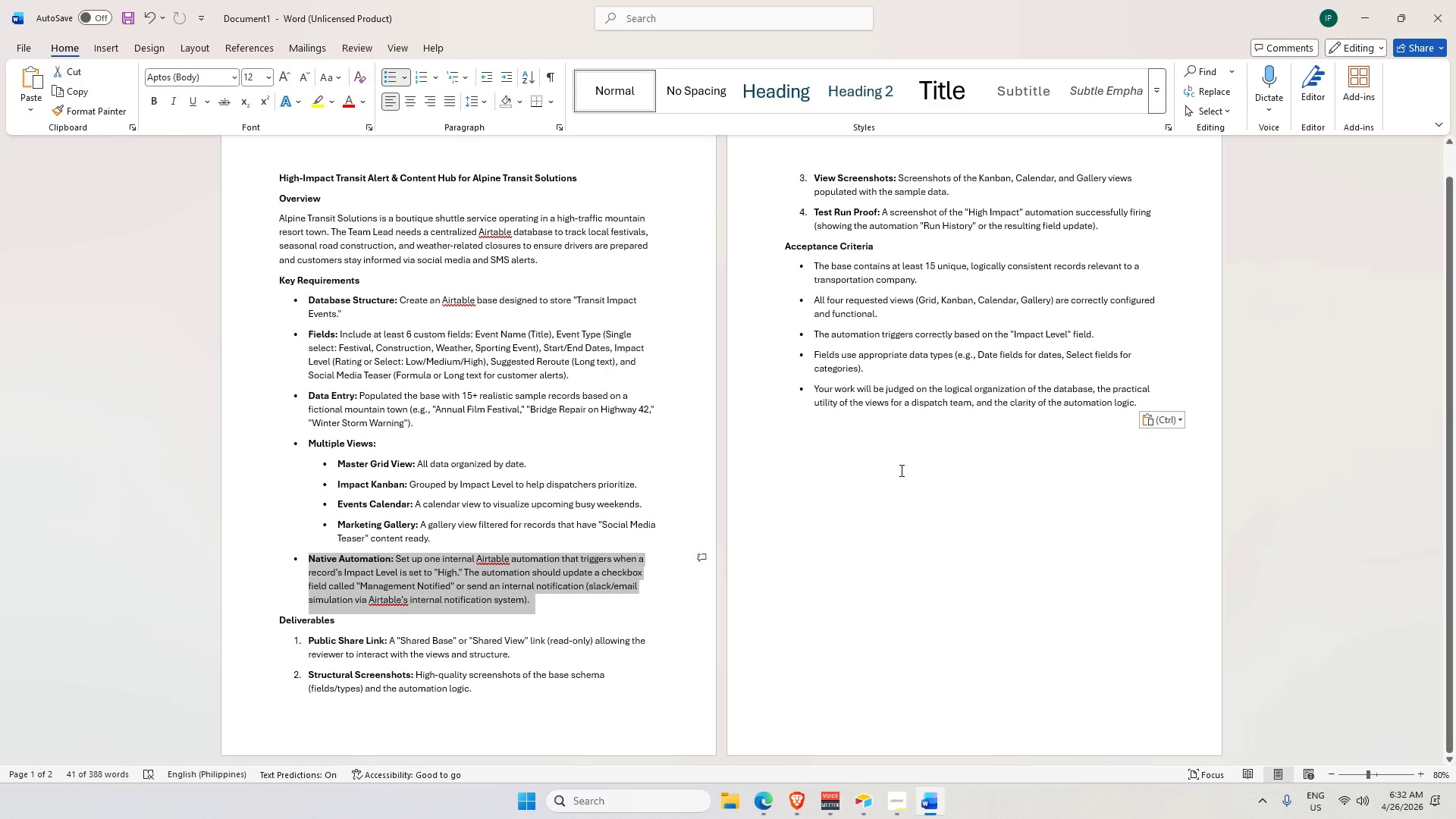 
scroll: coordinate [401, 555], scroll_direction: down, amount: 2.0
 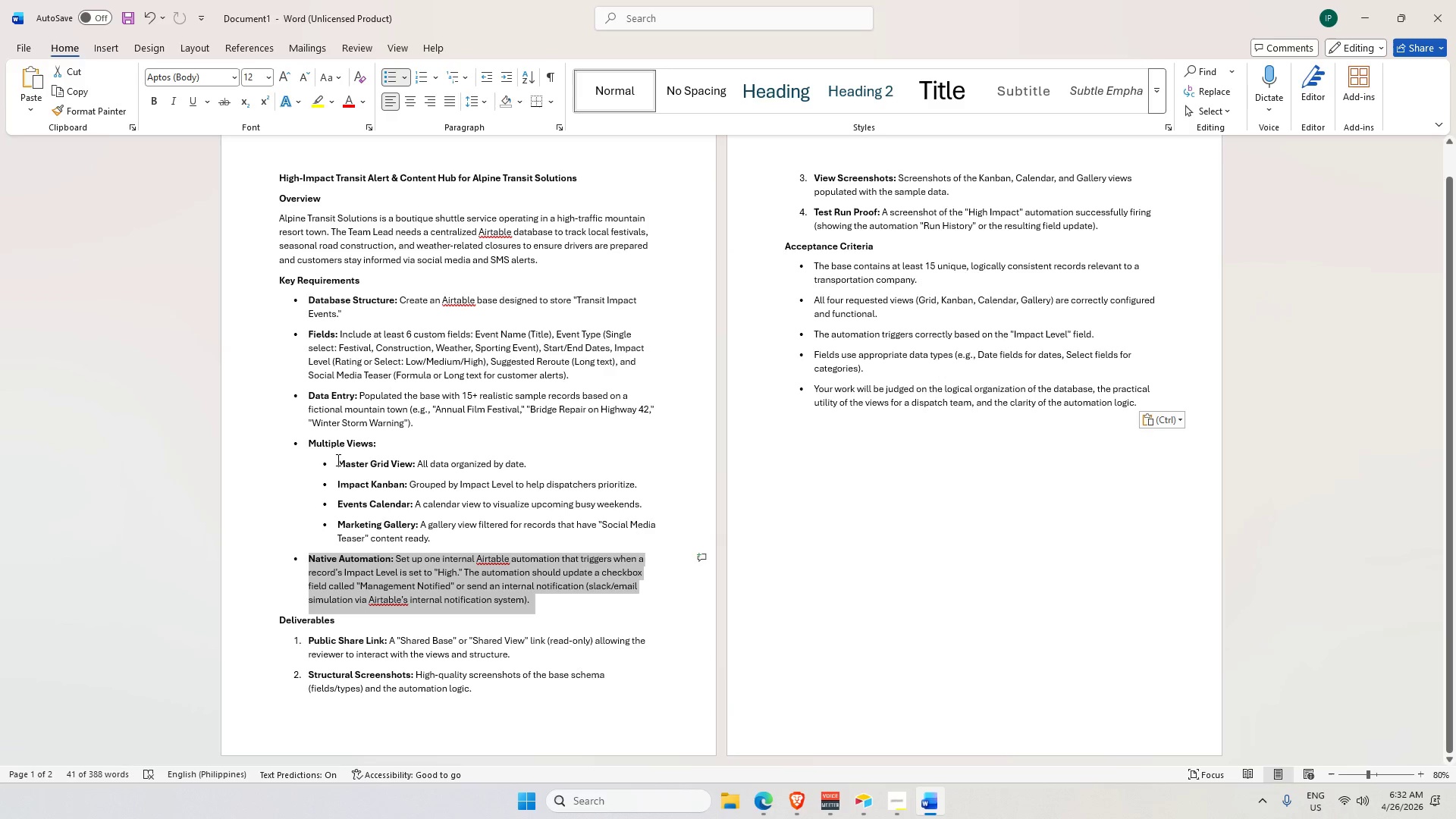 
left_click_drag(start_coordinate=[337, 460], to_coordinate=[456, 545])
 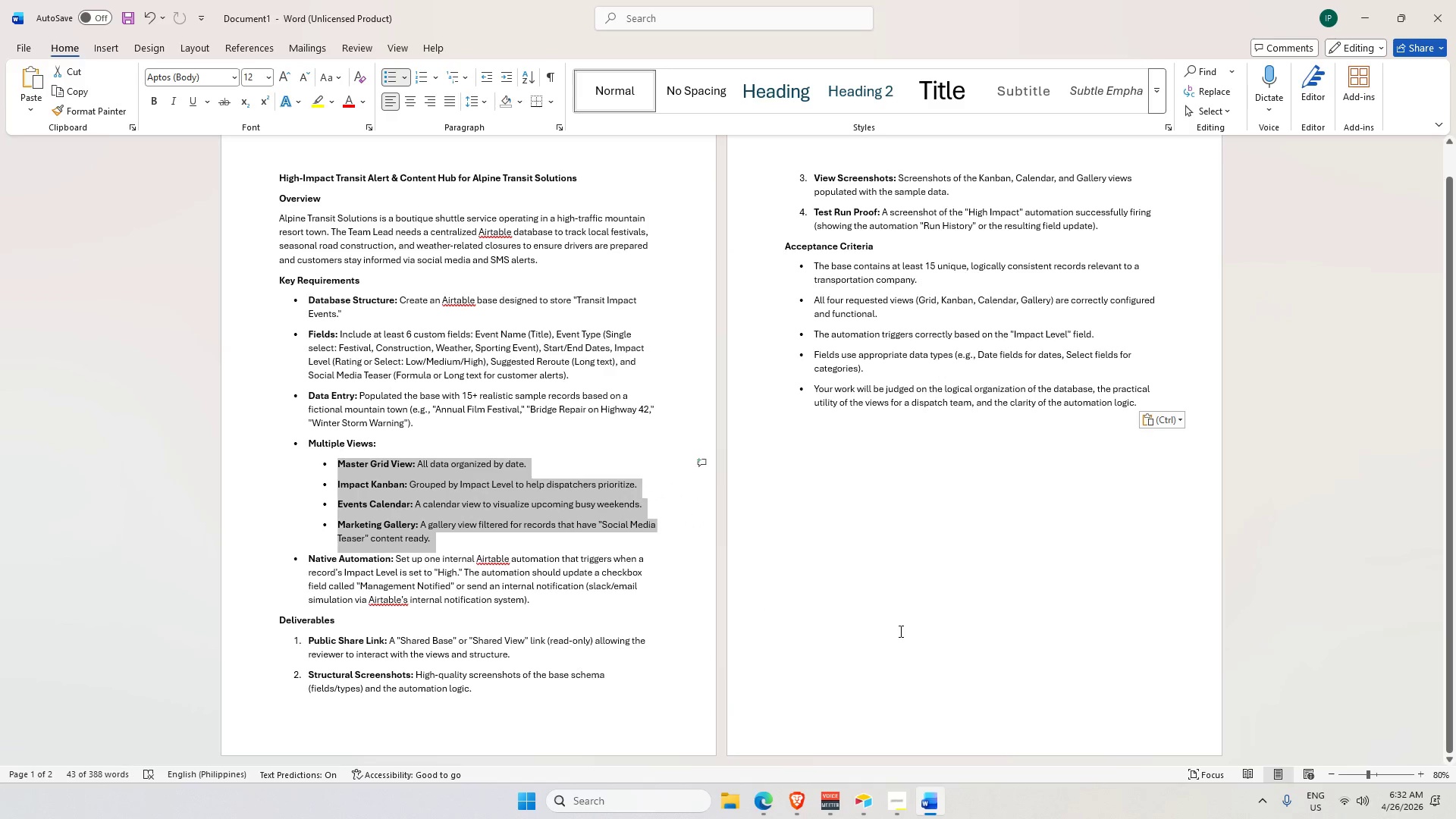 
left_click([908, 802])
 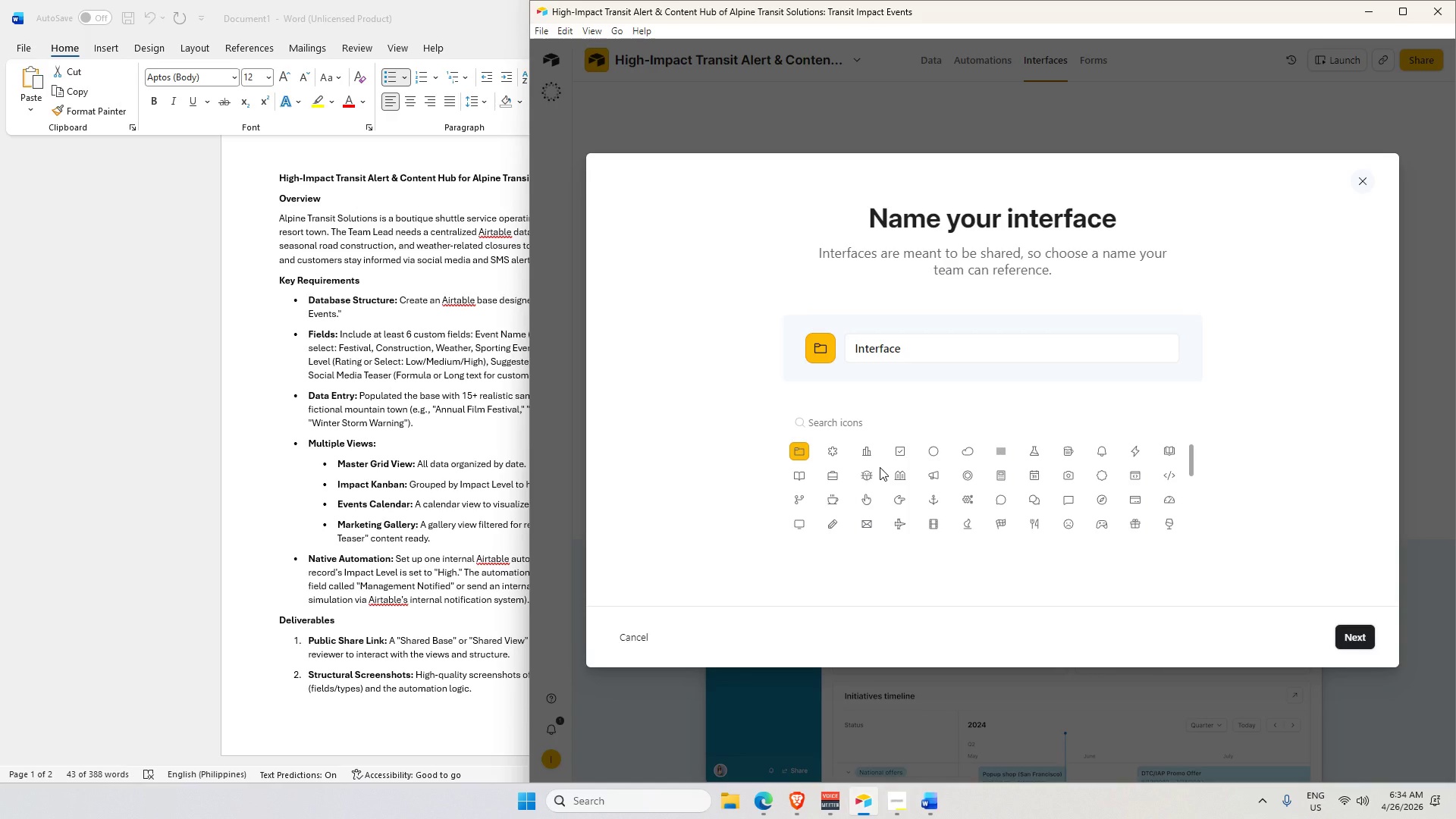 
wait(106.86)
 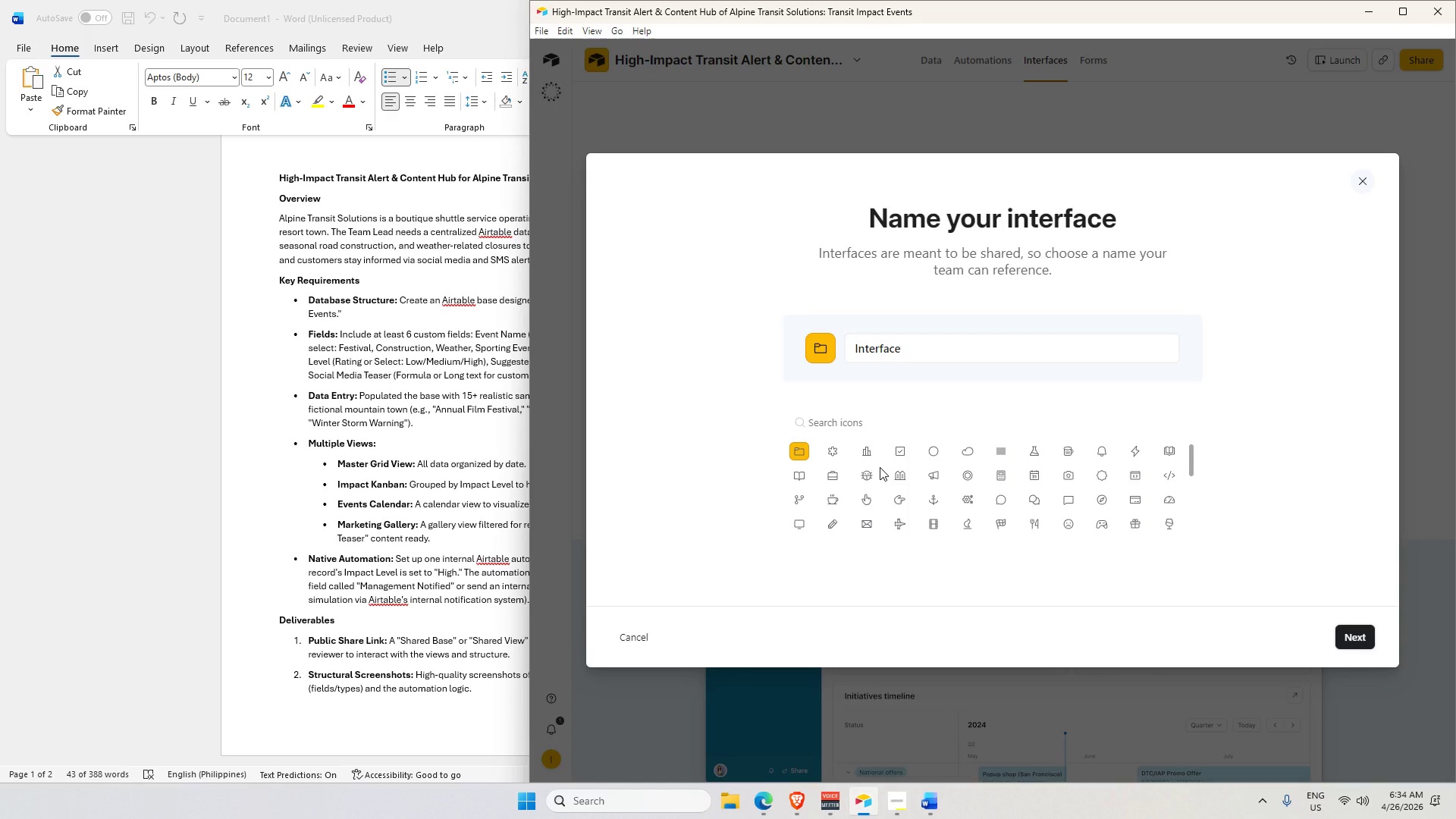 
left_click([488, 428])
 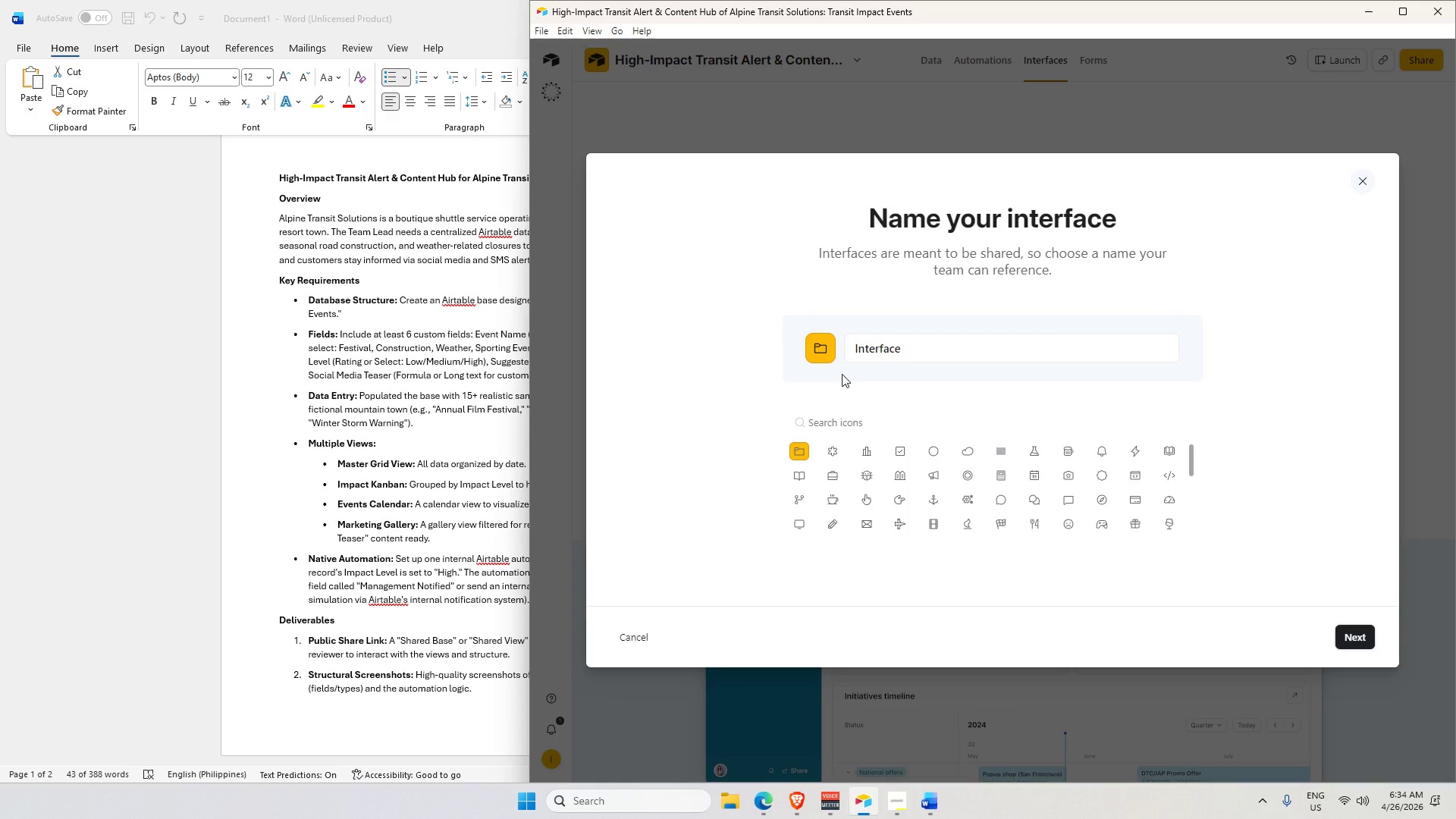 
wait(10.17)
 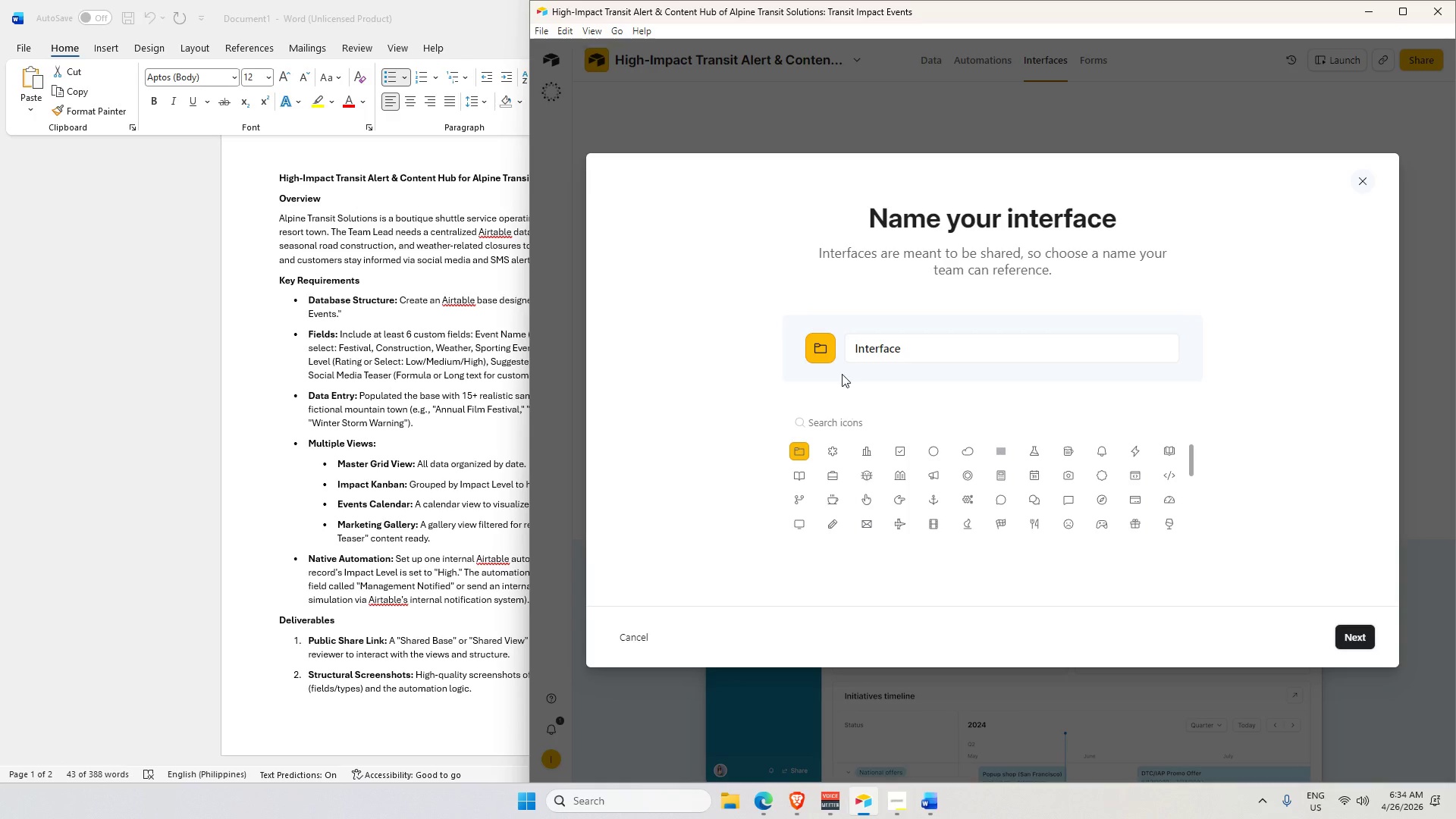 
left_click([868, 423])
 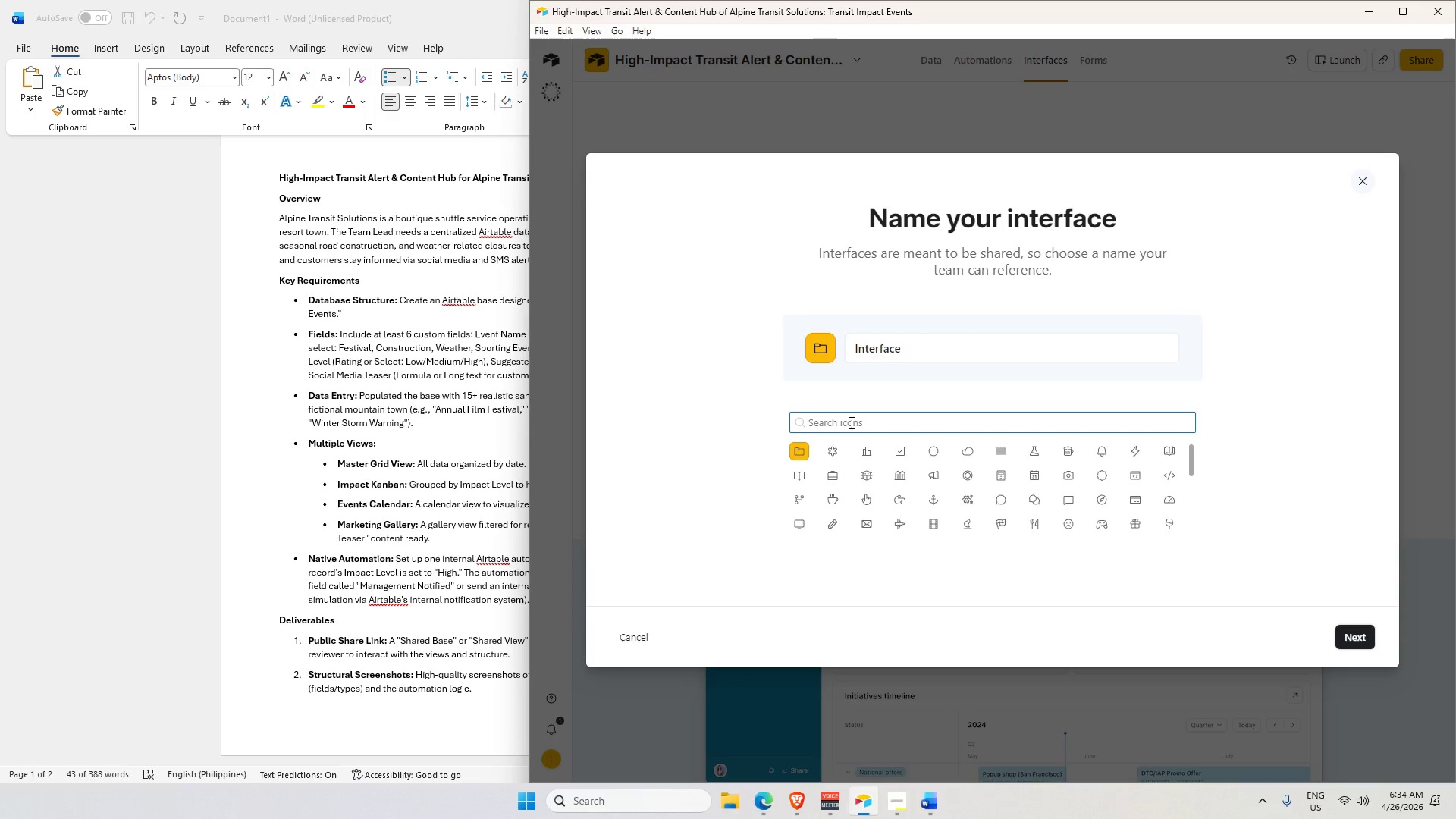 
type(wa)
key(Backspace)
type(ea)
 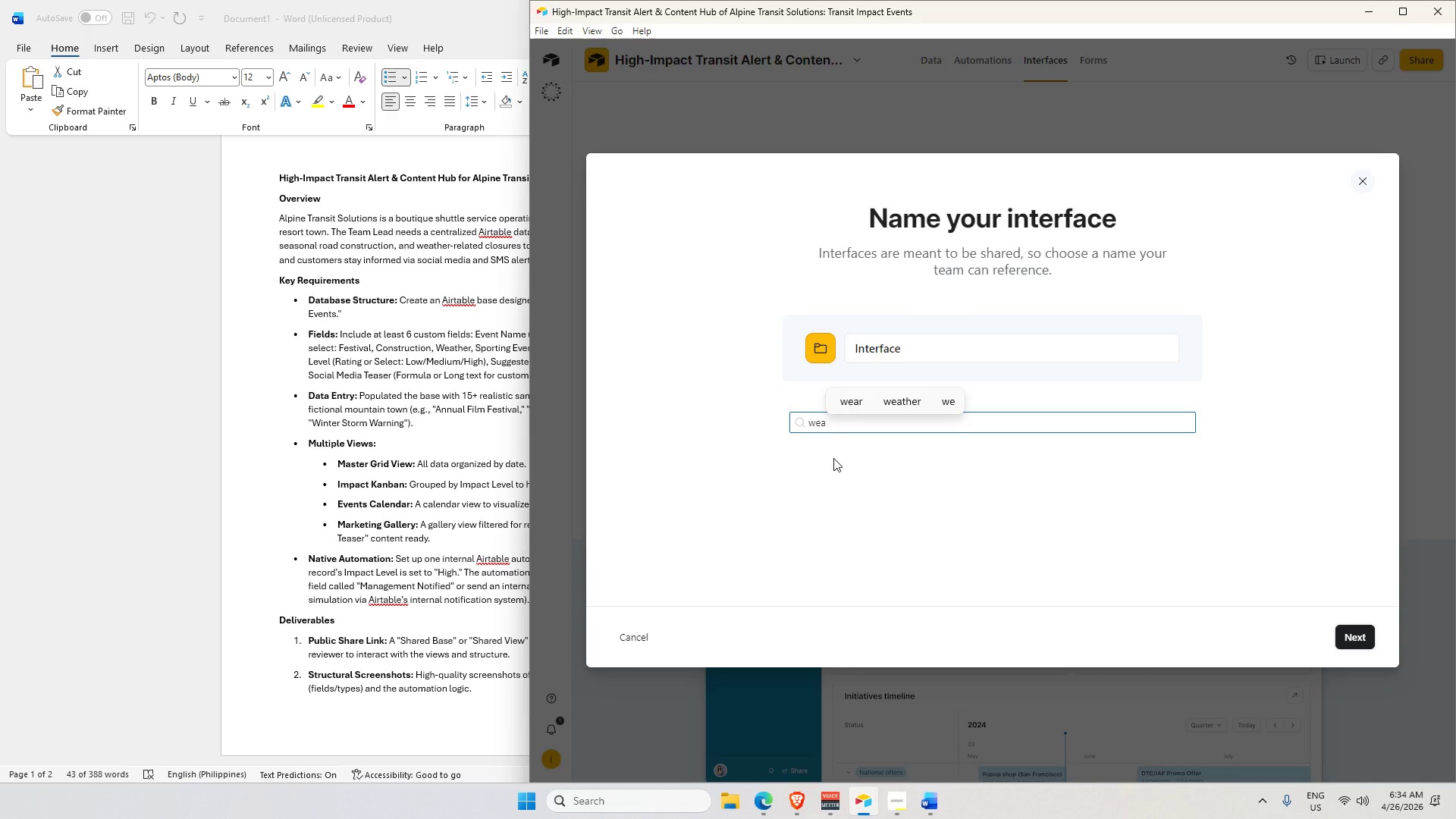 
hold_key(key=Backspace, duration=0.75)
 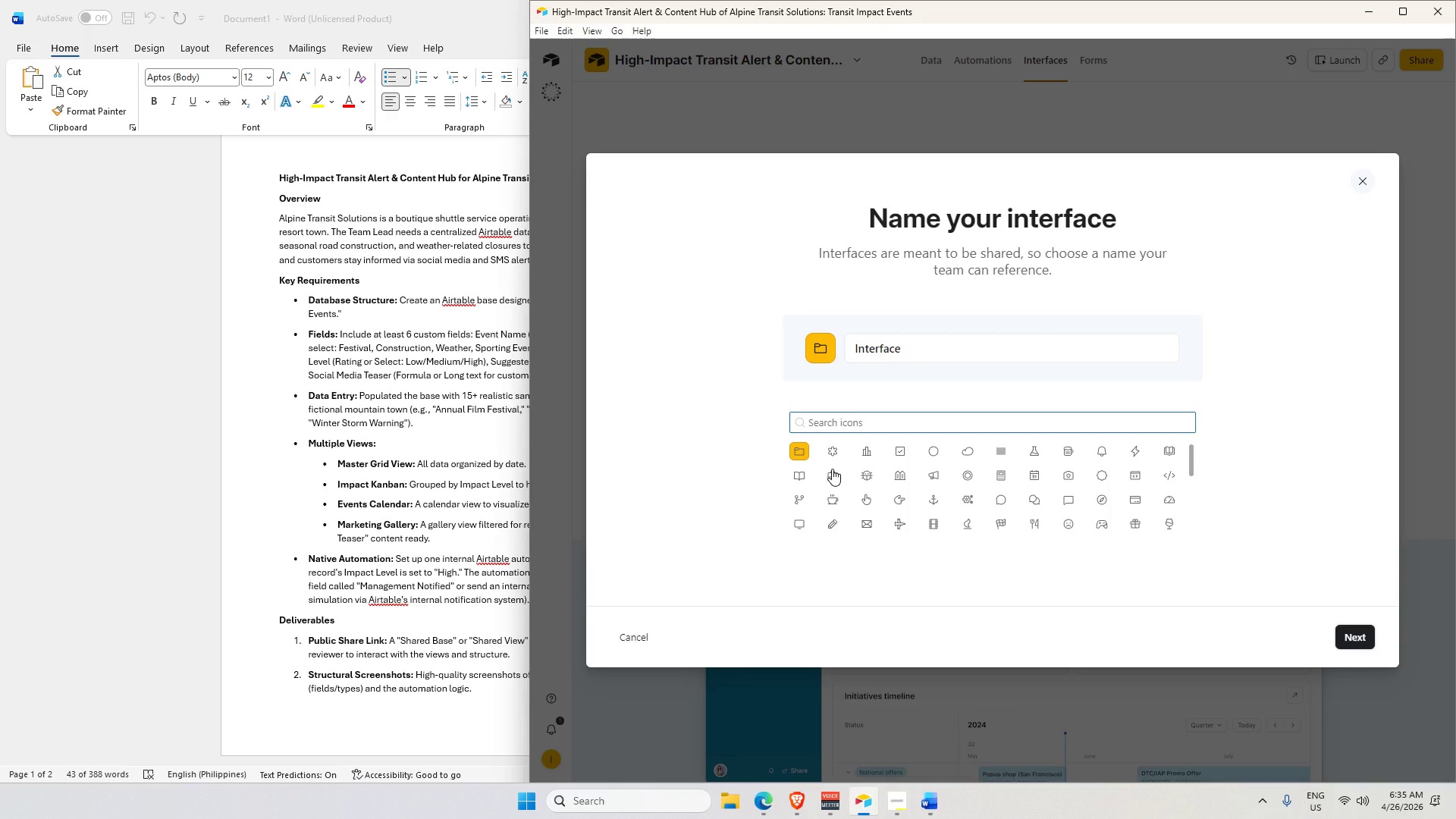 
type(ra)
 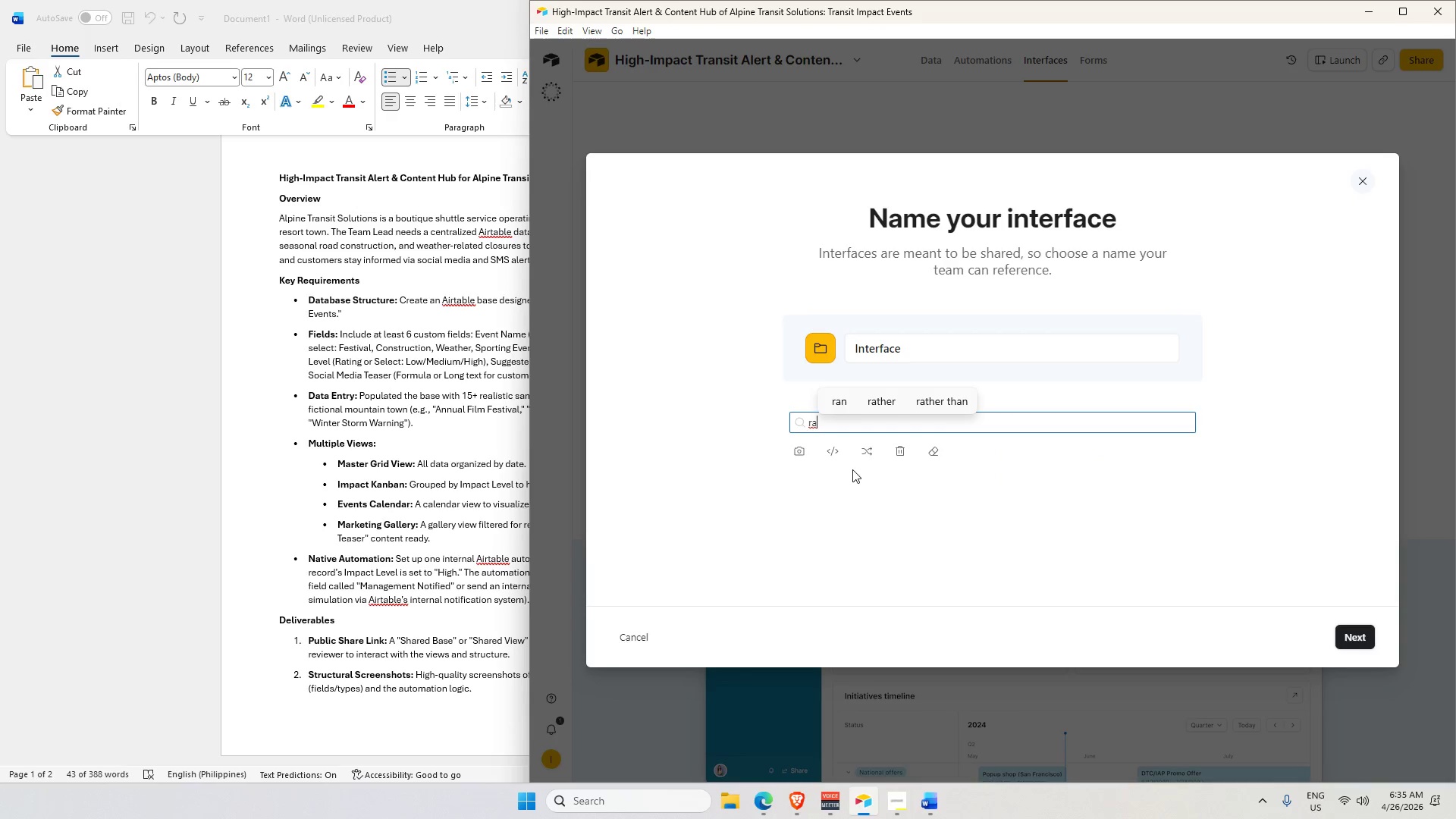 
key(Backspace)
 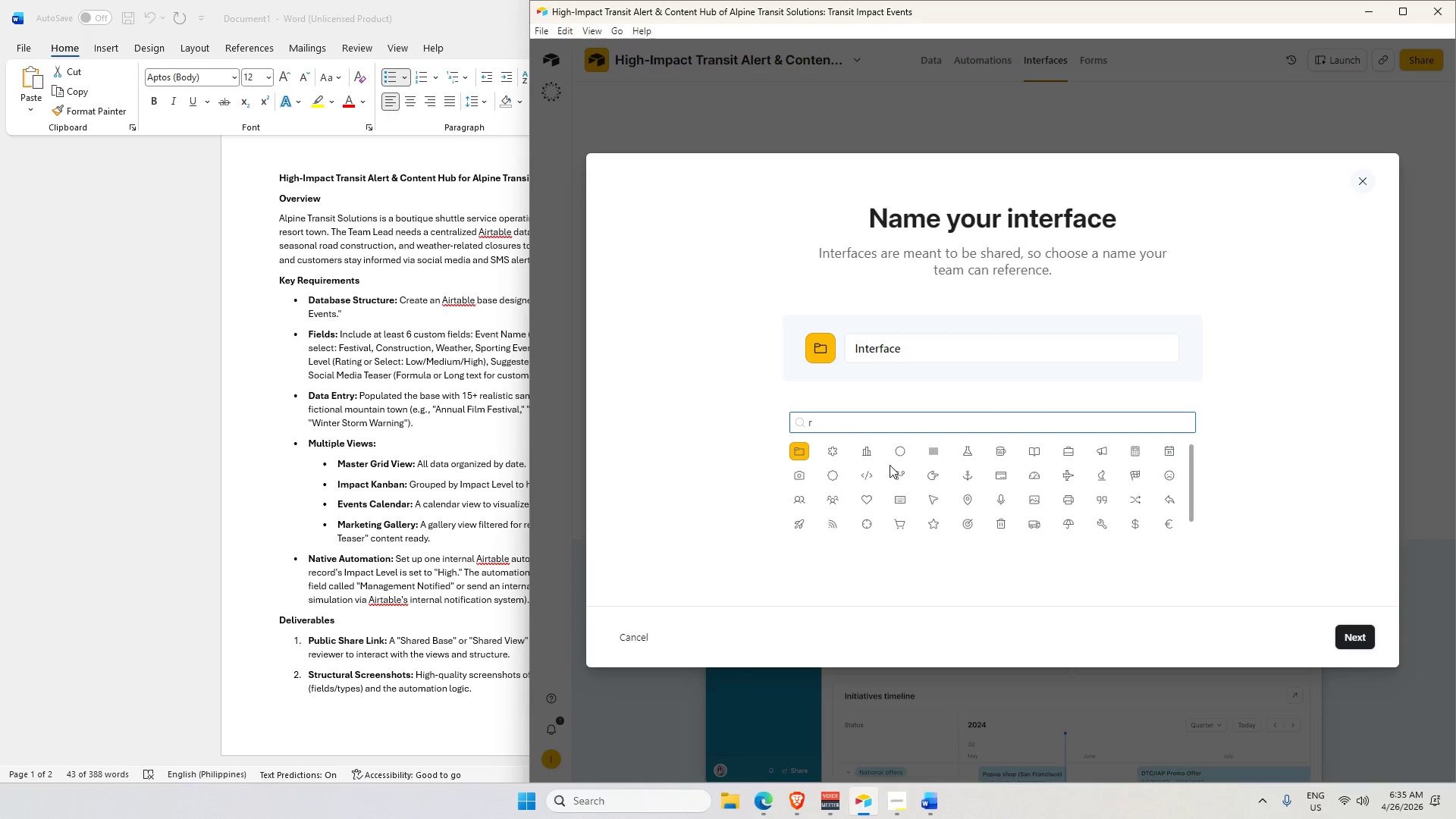 
key(Backspace)
 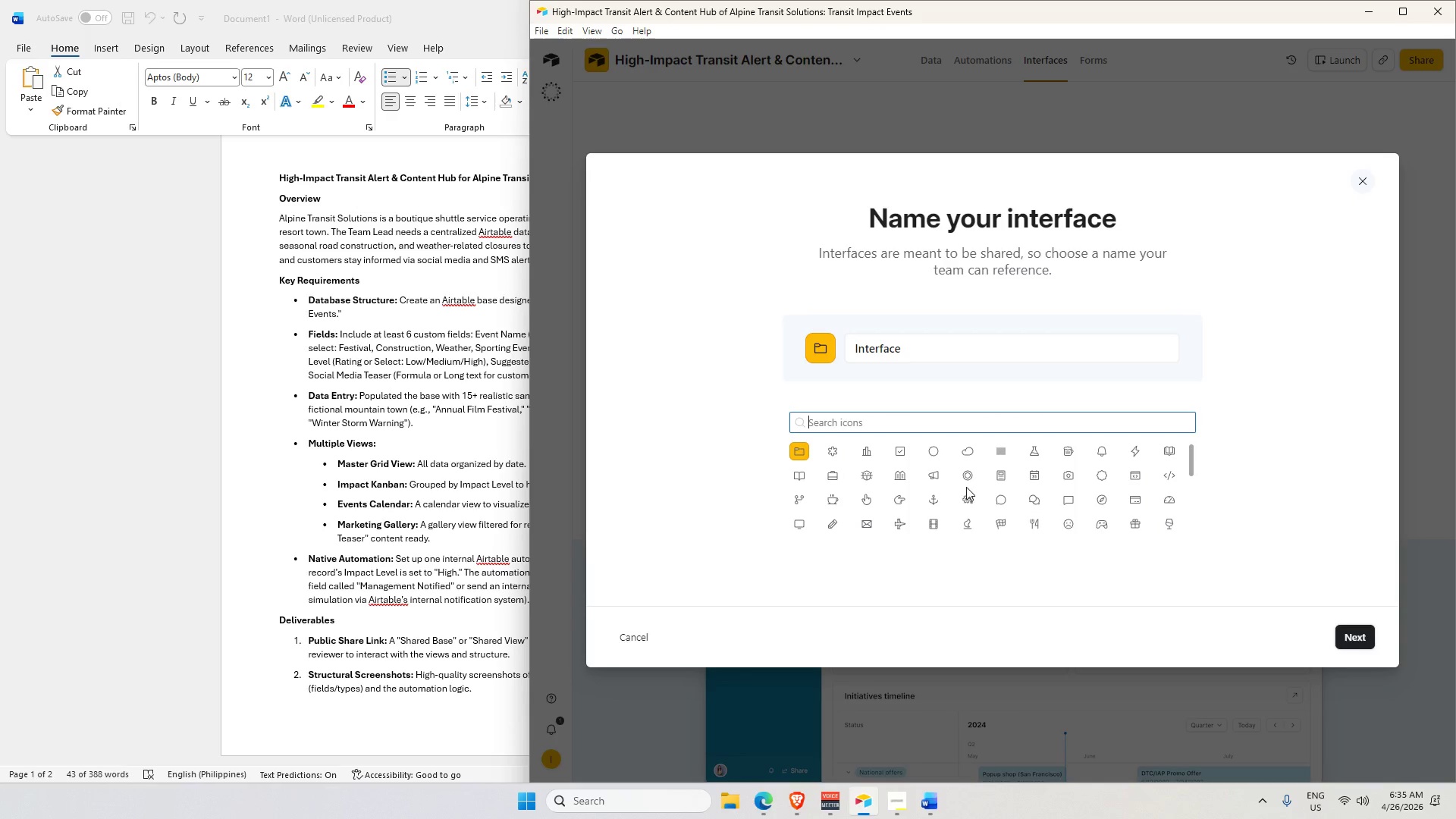 
key(Backspace)
 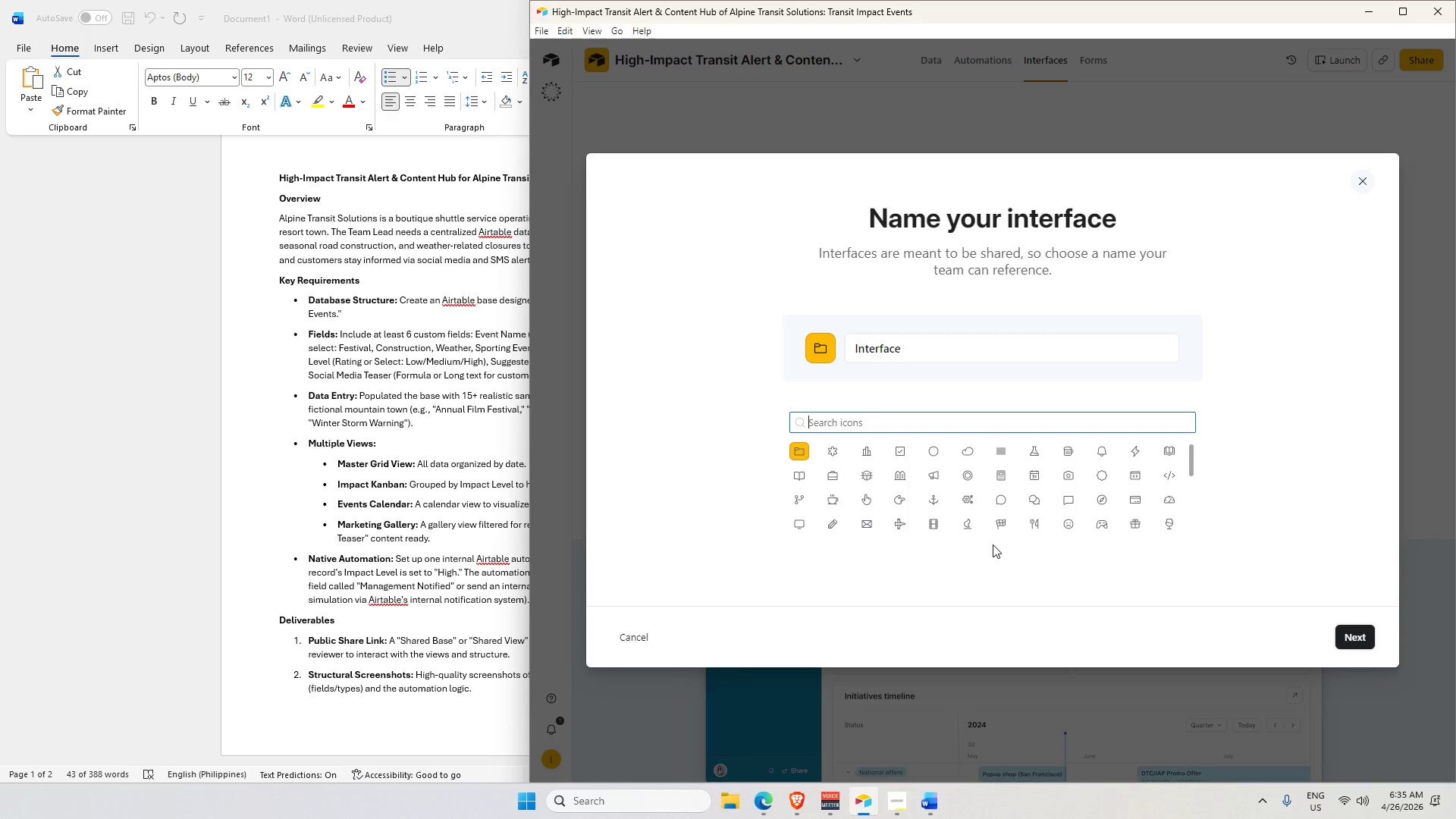 
scroll: coordinate [1028, 516], scroll_direction: down, amount: 3.0
 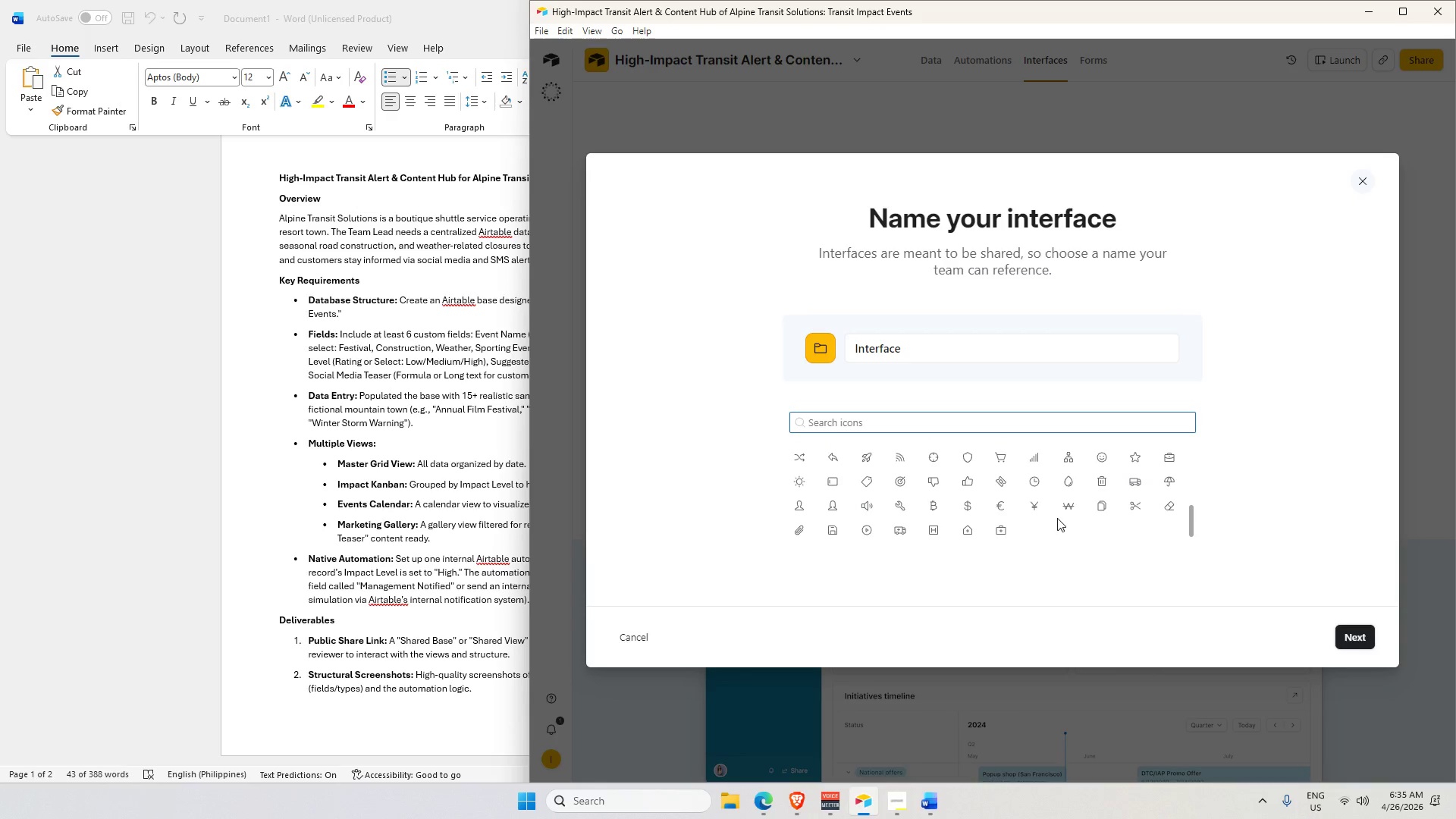 
scroll: coordinate [1057, 518], scroll_direction: up, amount: 1.0
 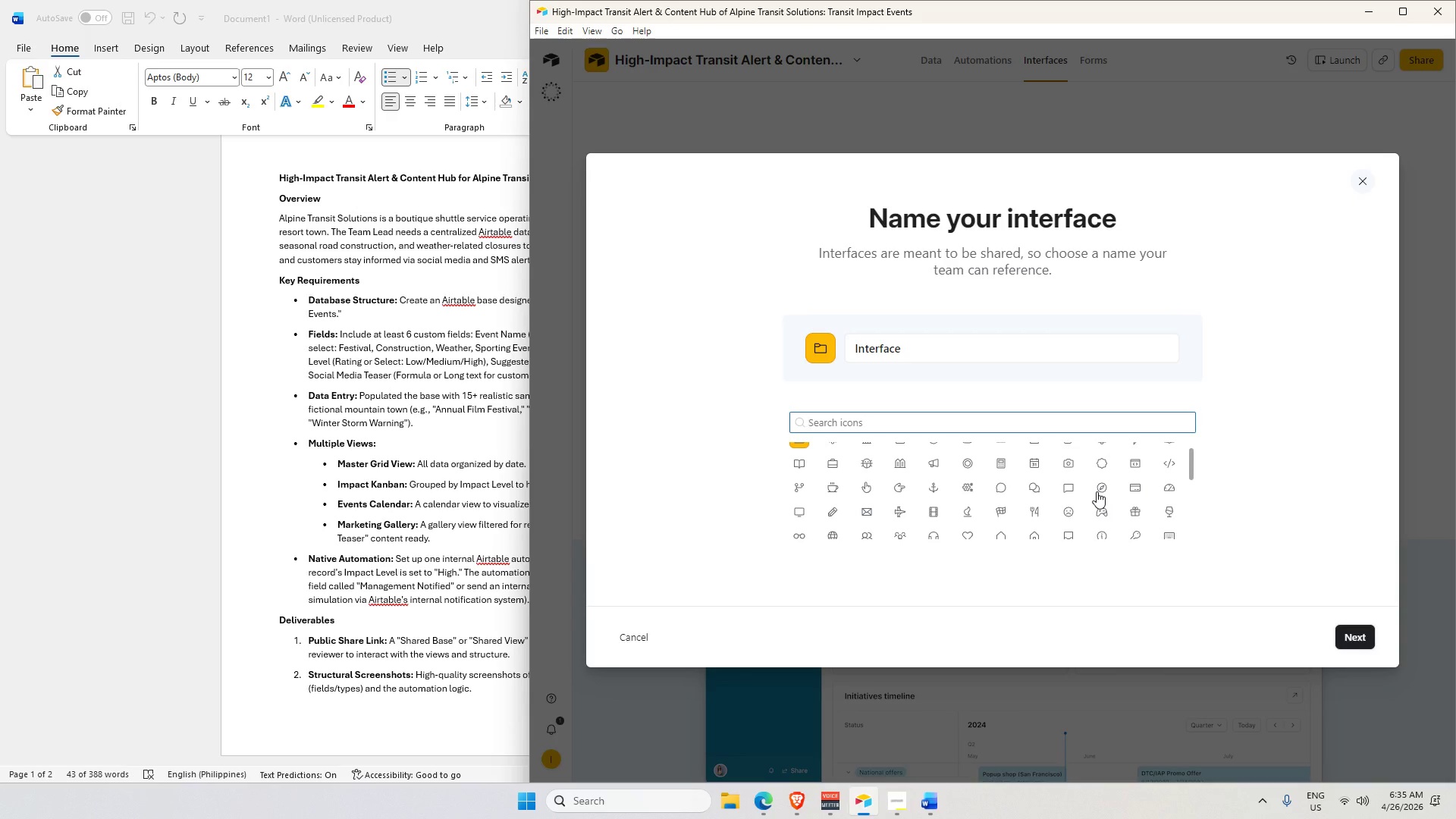 
left_click([1105, 488])
 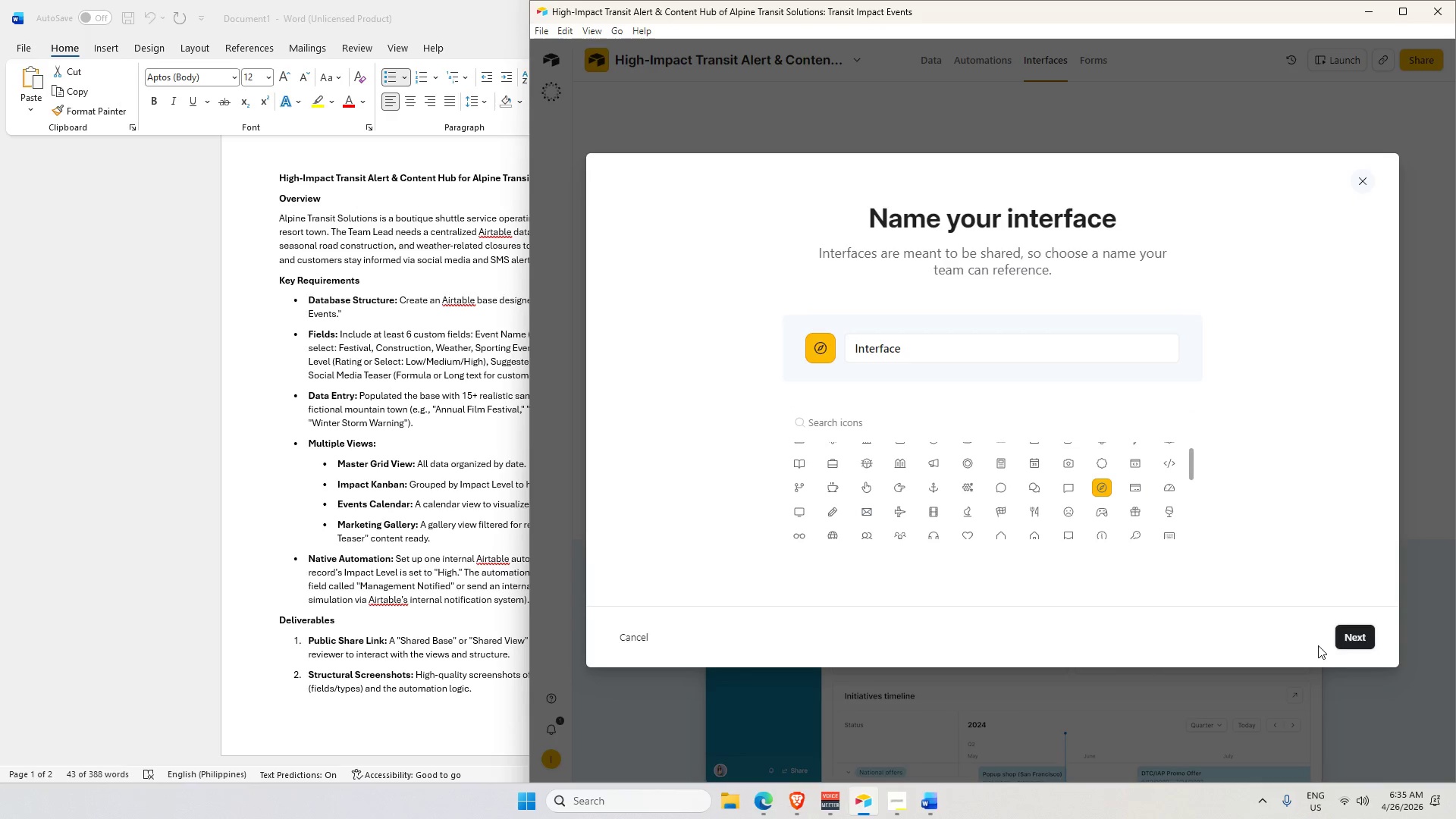 
left_click([1365, 634])
 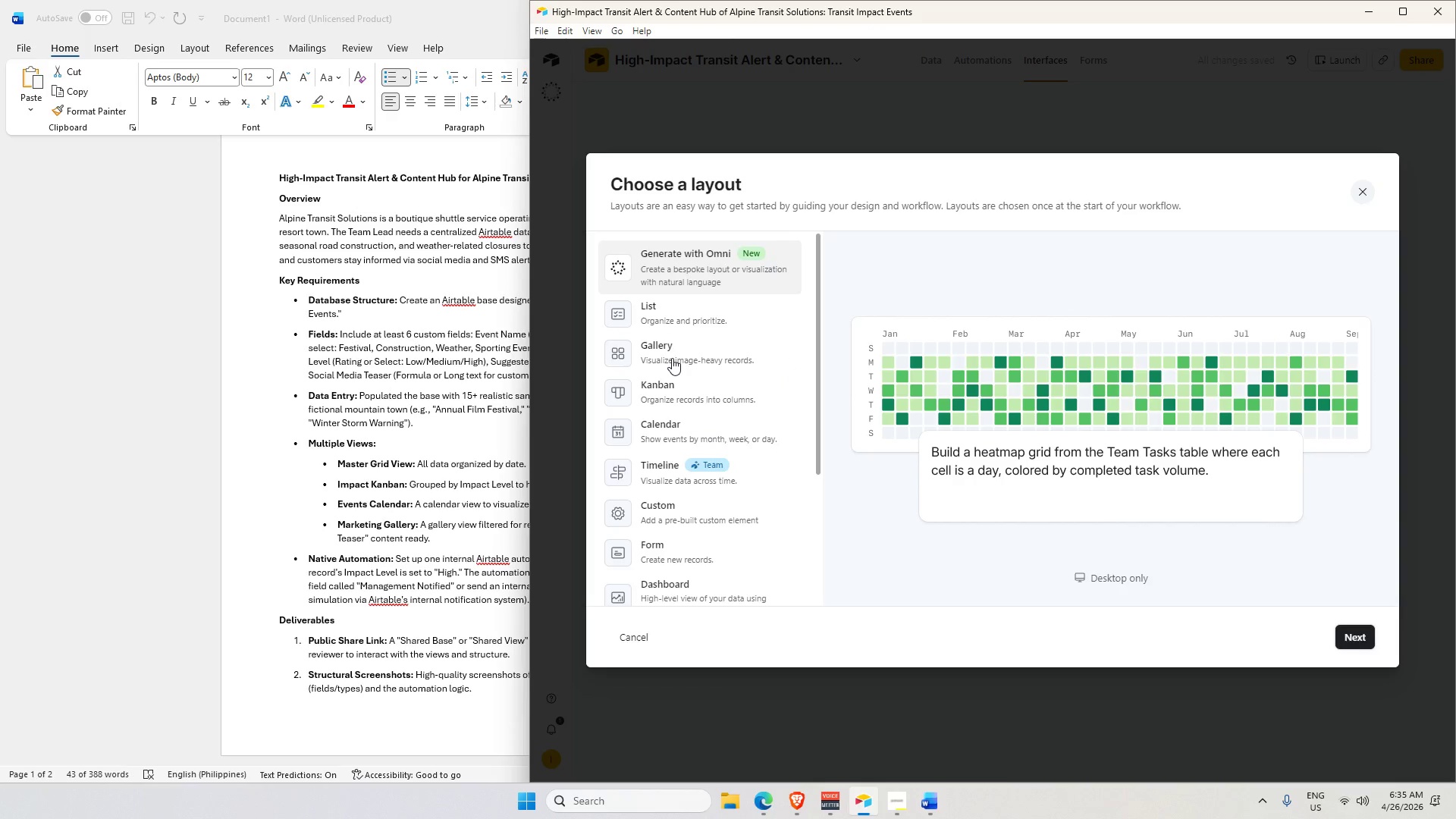 
left_click([664, 353])
 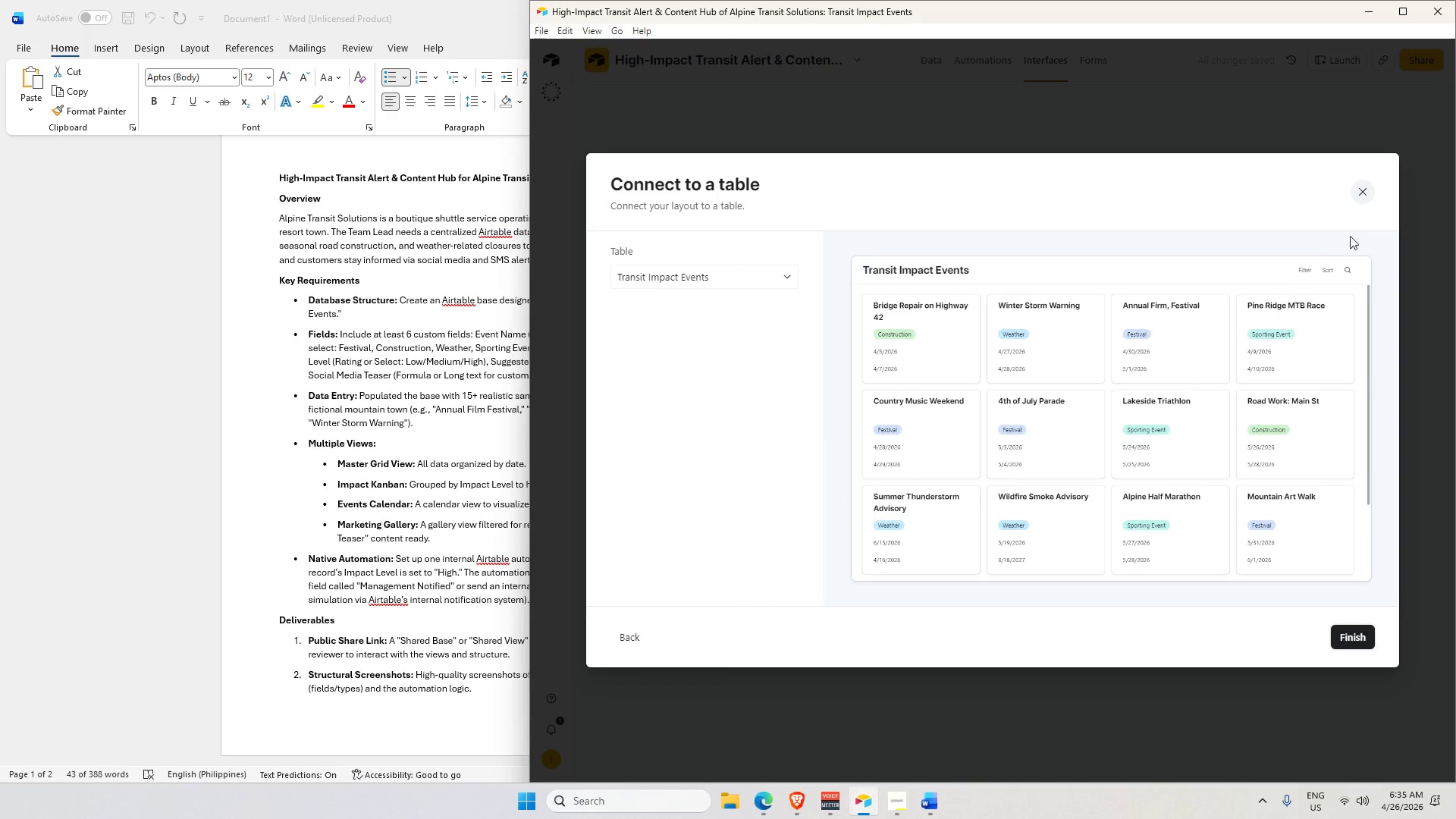 
left_click([1360, 639])
 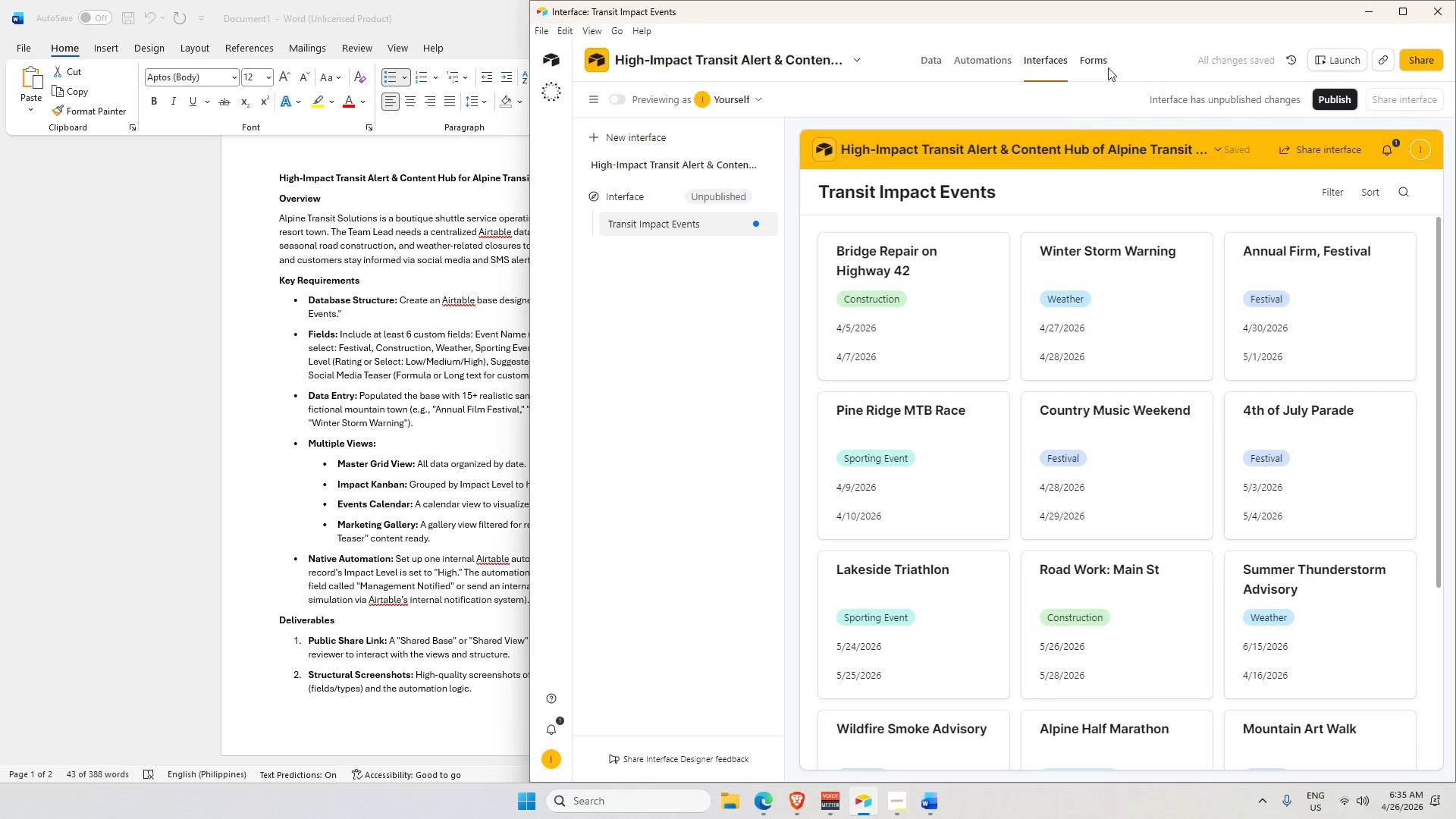 
left_click([1398, 8])
 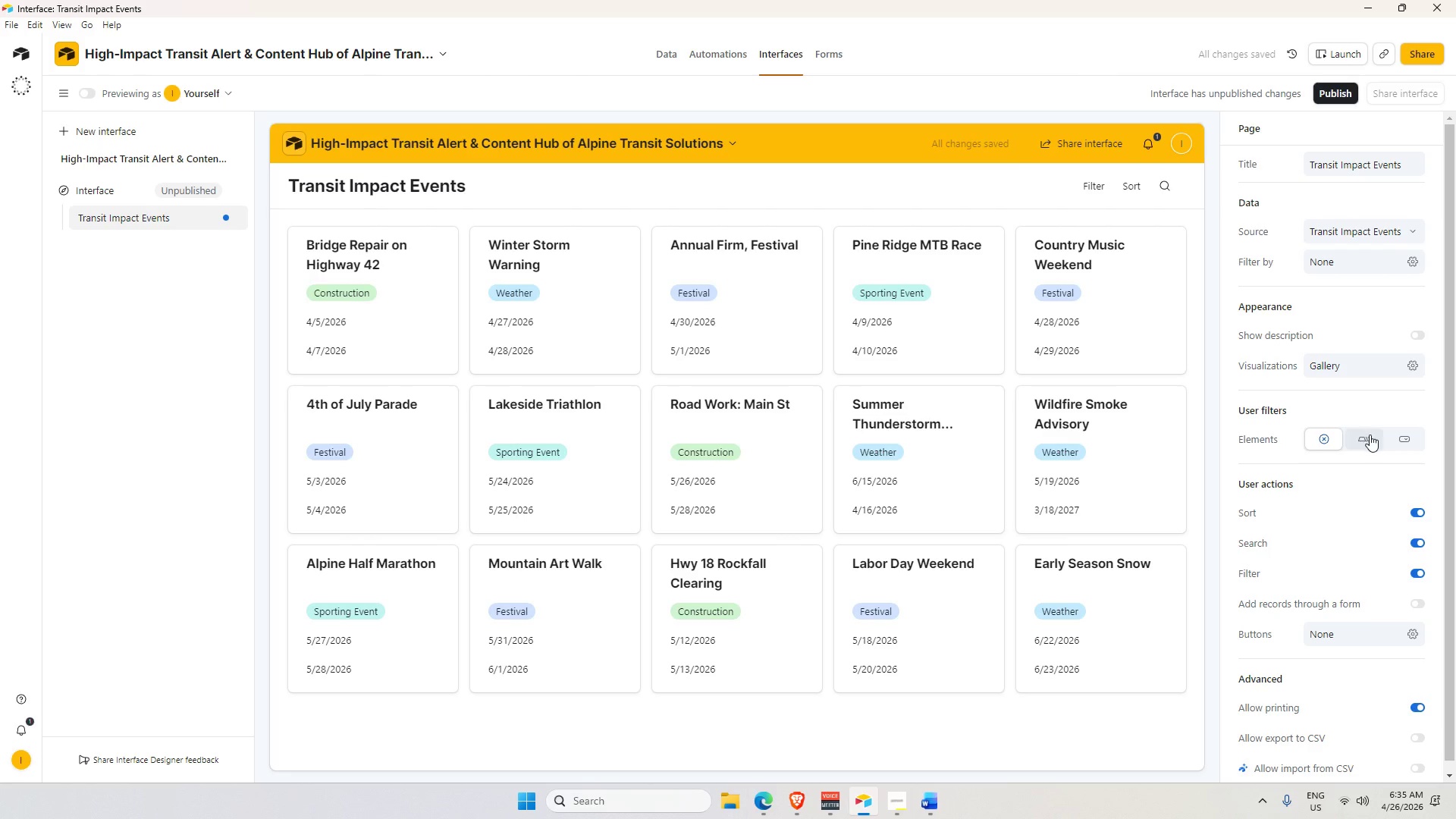 
wait(5.52)
 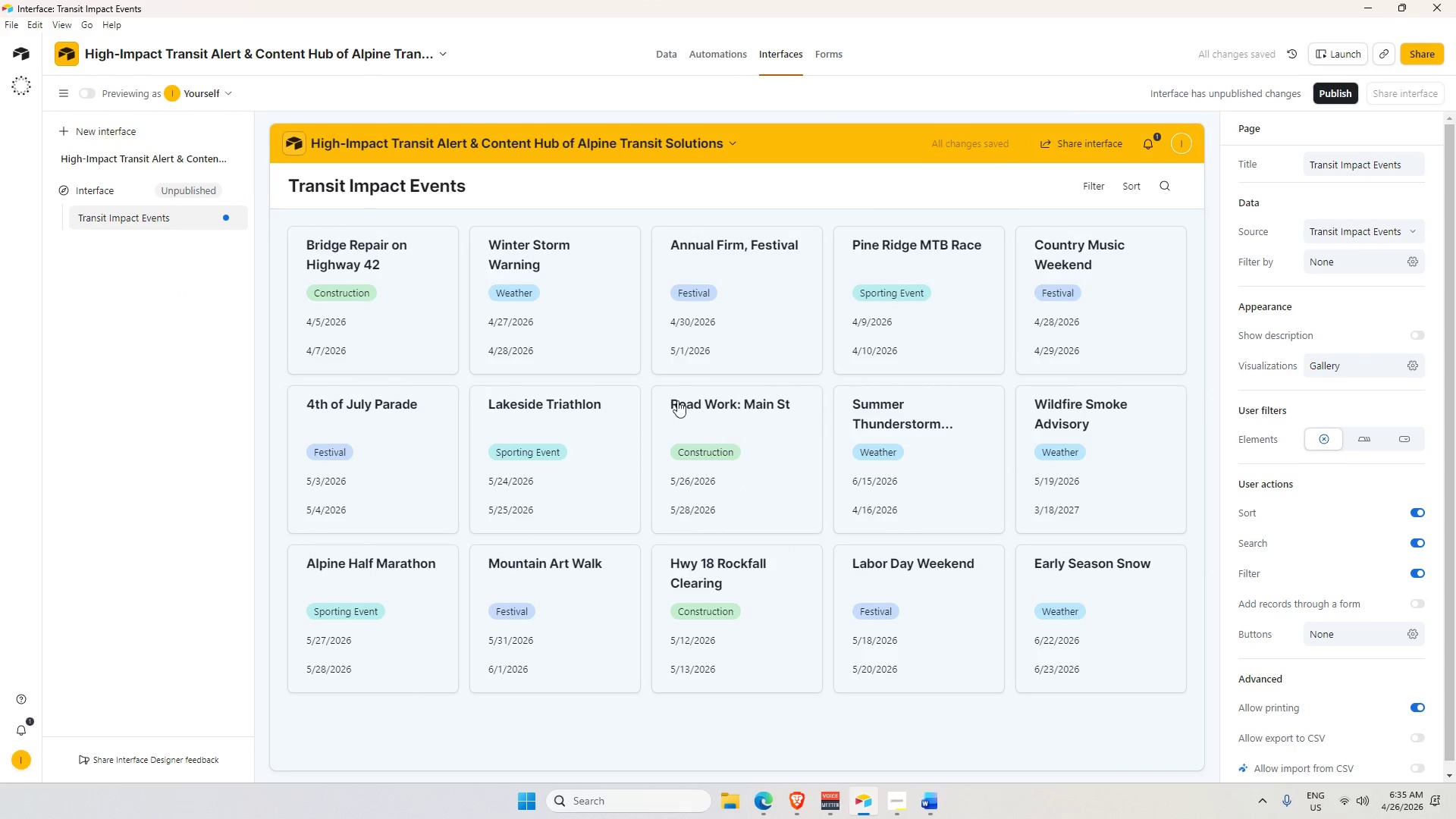 
left_click([1325, 442])
 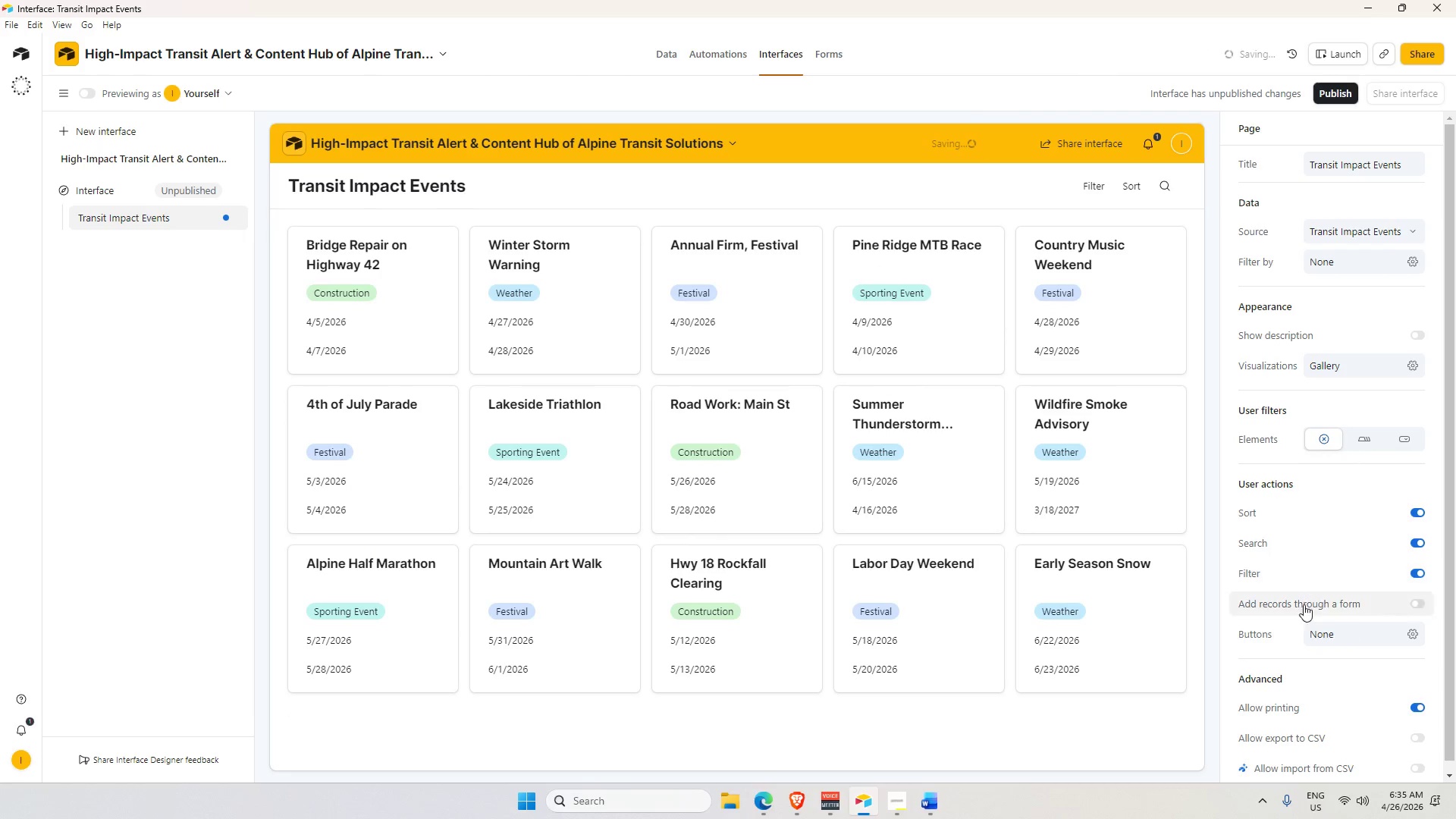 
scroll: coordinate [1021, 610], scroll_direction: down, amount: 6.0
 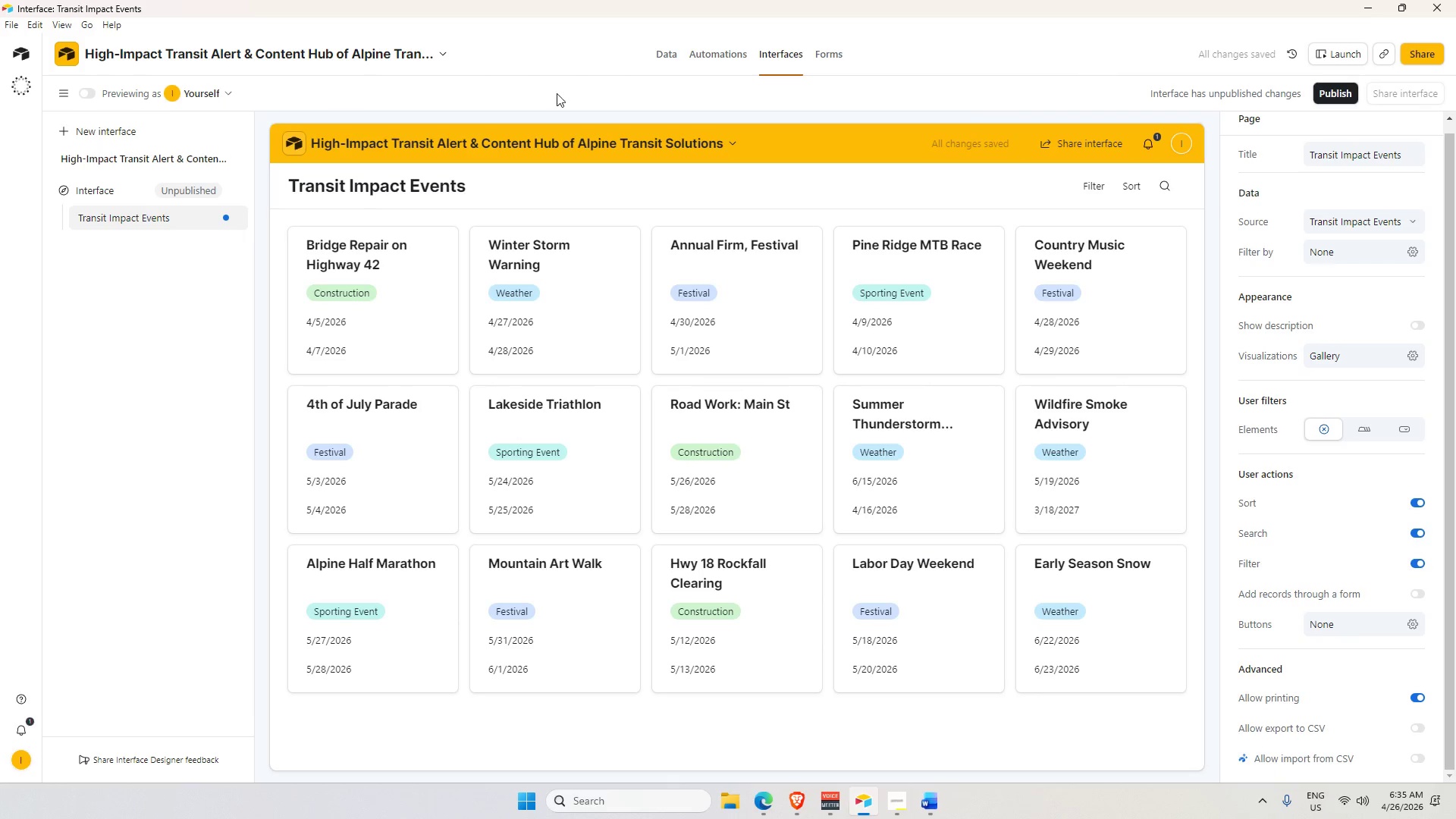 
left_click([745, 52])
 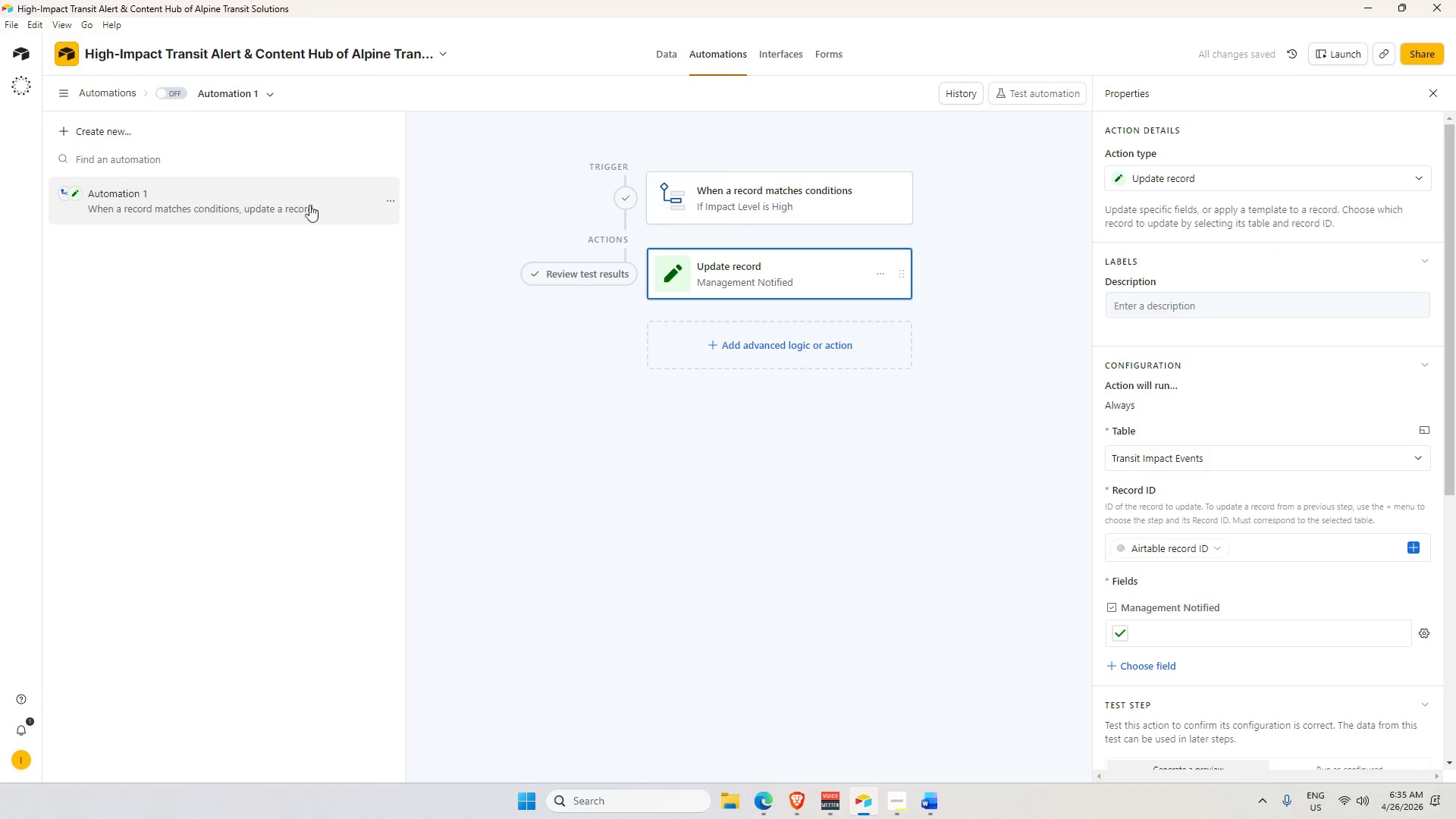 
left_click([736, 187])
 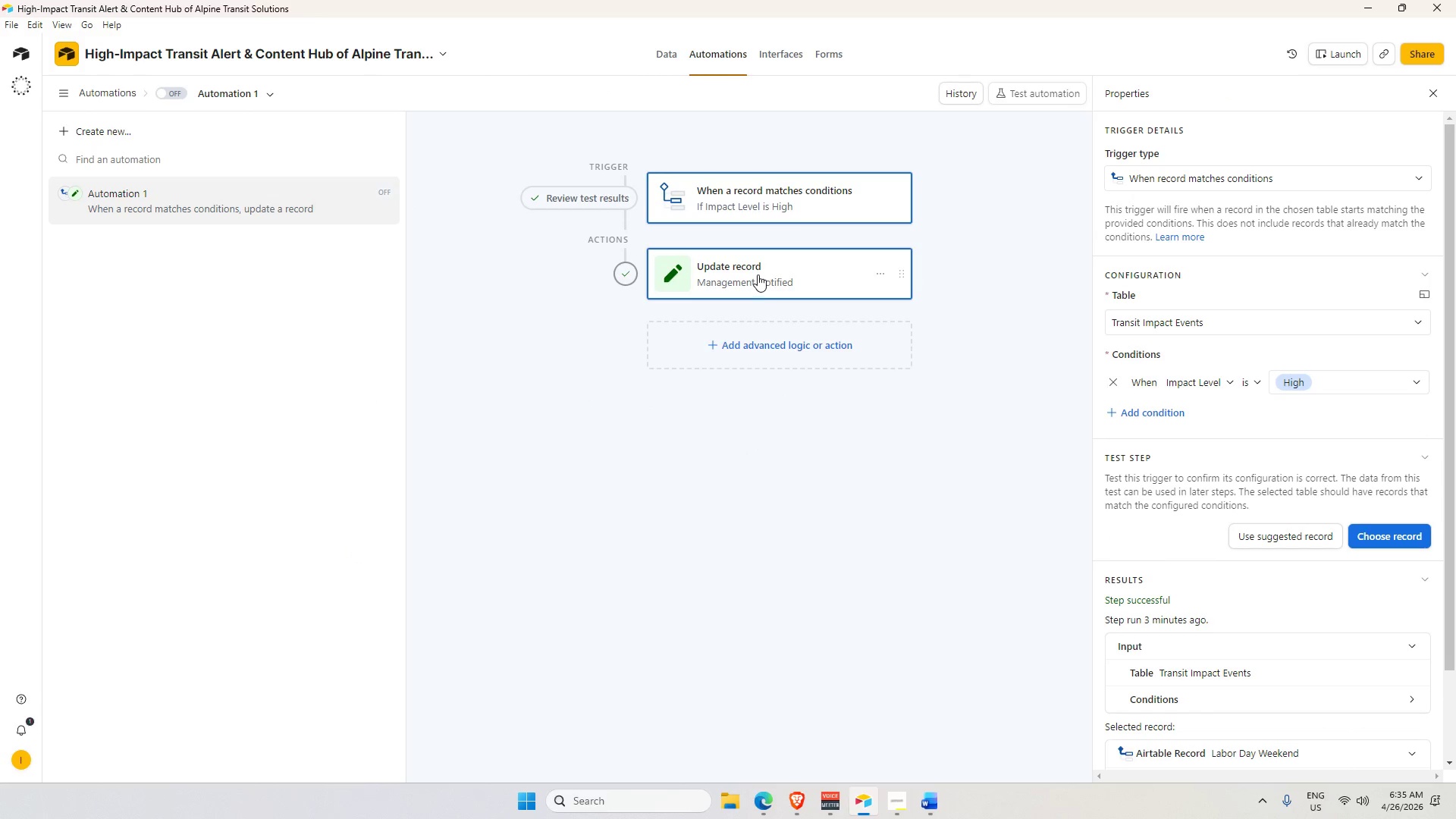 
left_click([758, 274])
 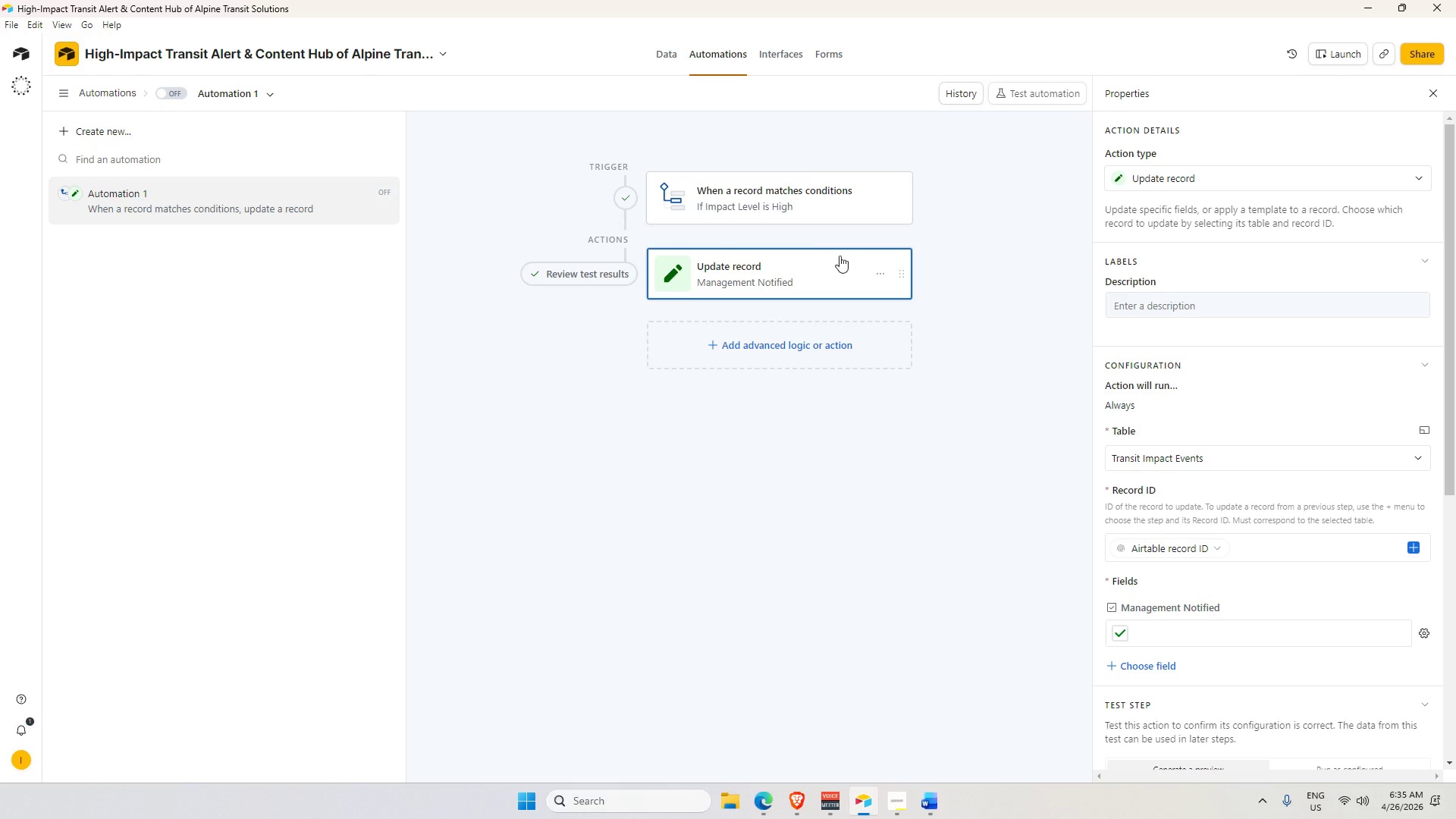 
left_click([801, 209])
 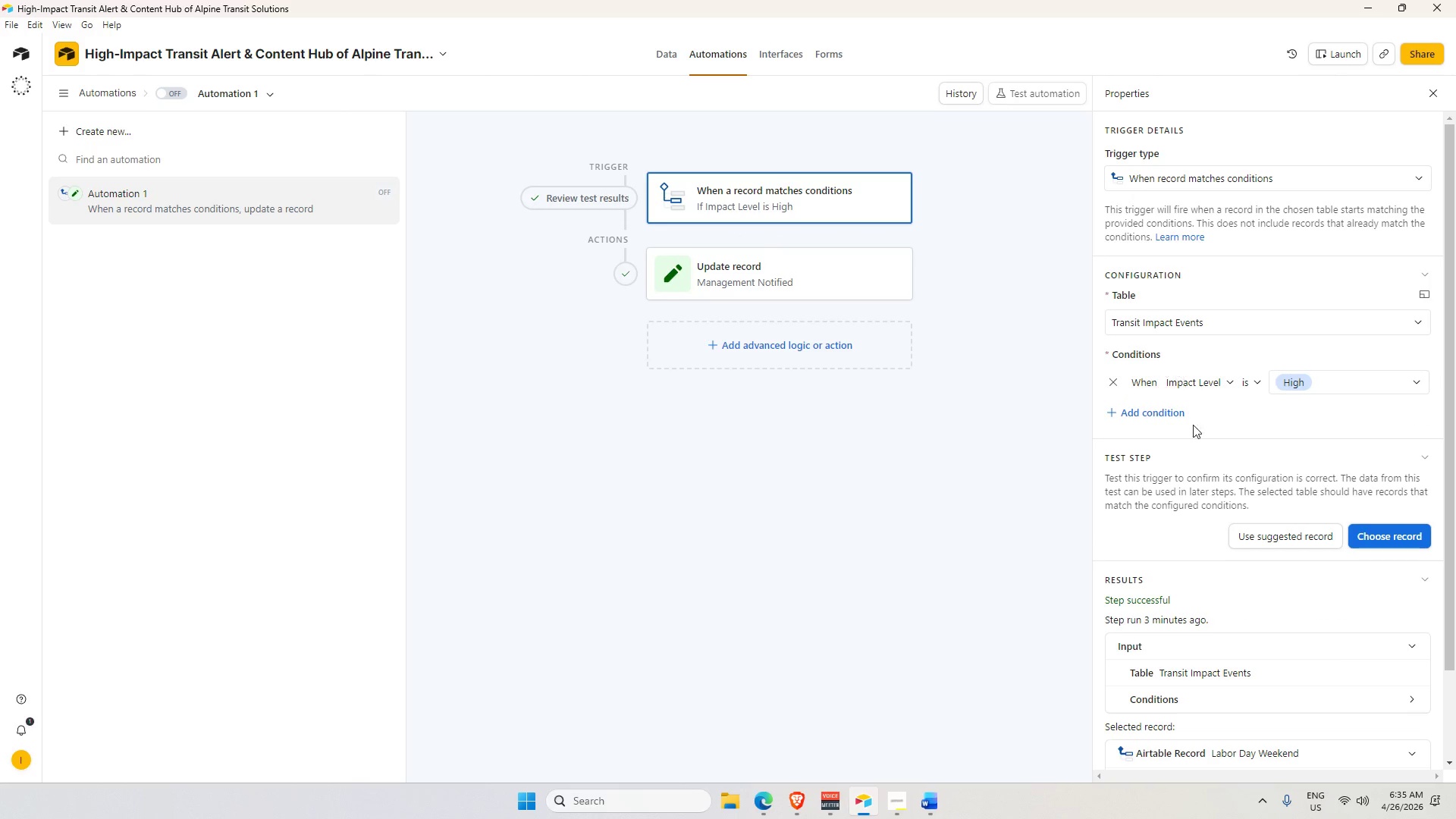 
scroll: coordinate [1207, 471], scroll_direction: down, amount: 3.0
 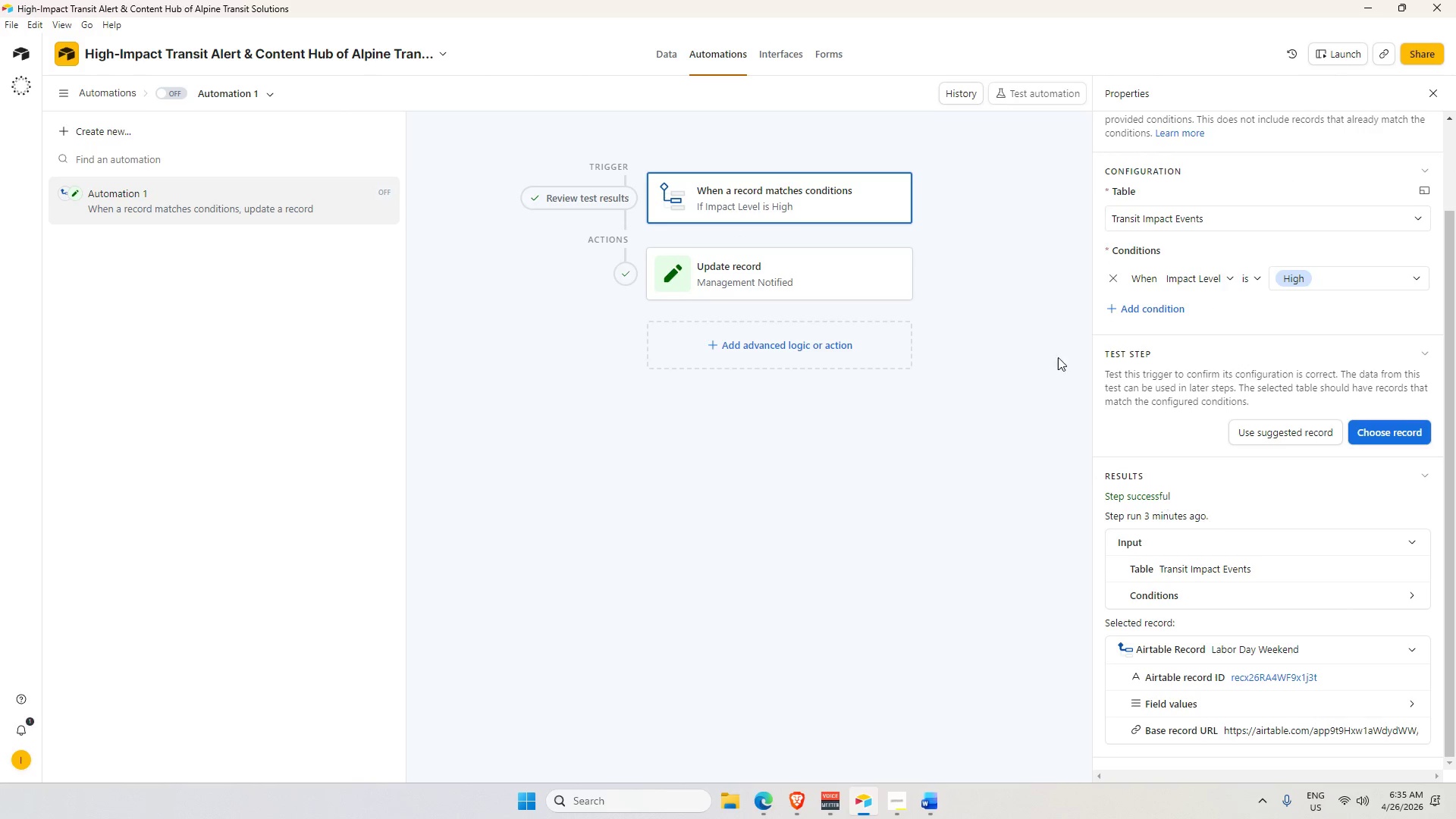 
left_click([785, 64])
 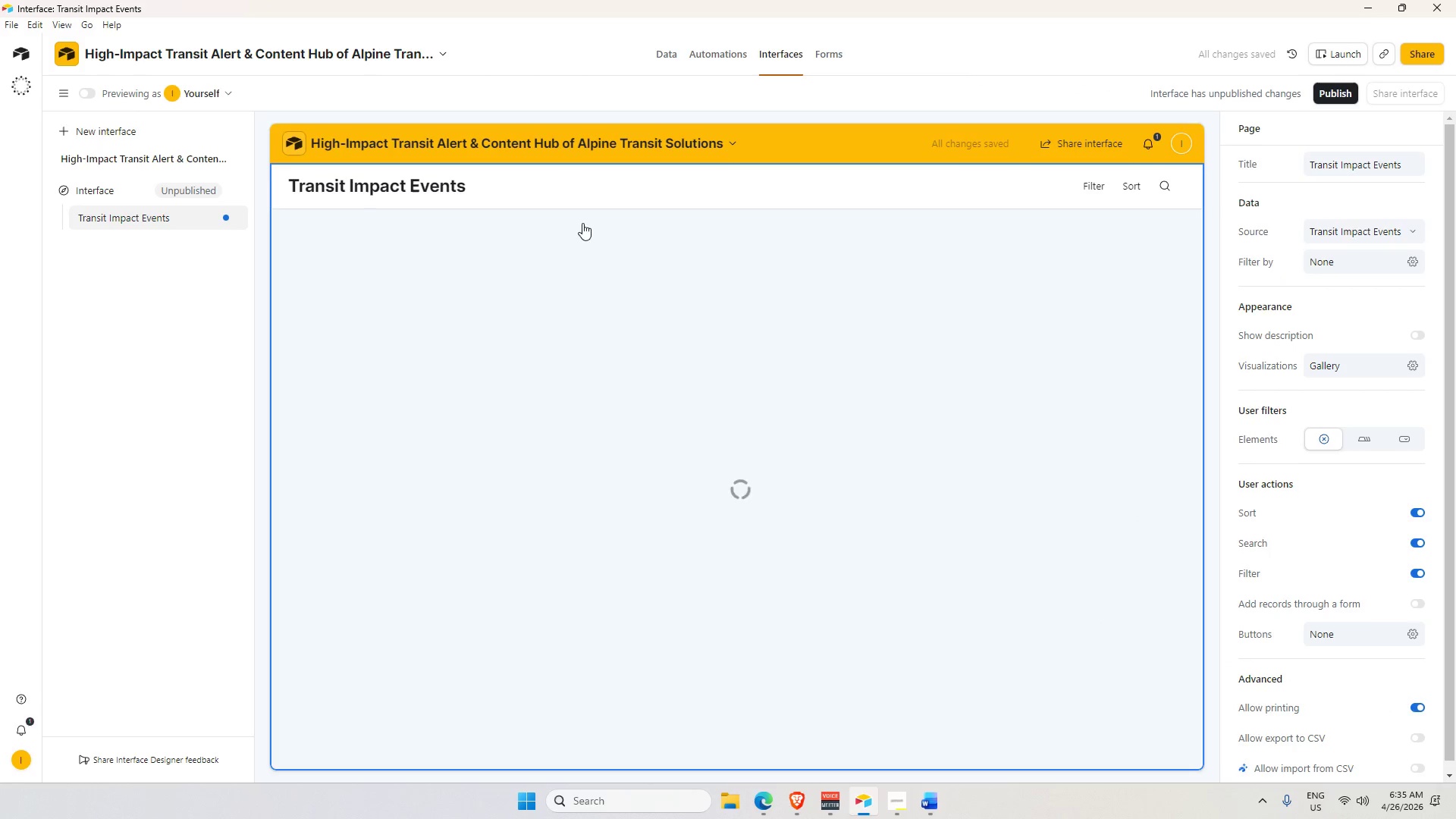 
scroll: coordinate [493, 332], scroll_direction: down, amount: 4.0
 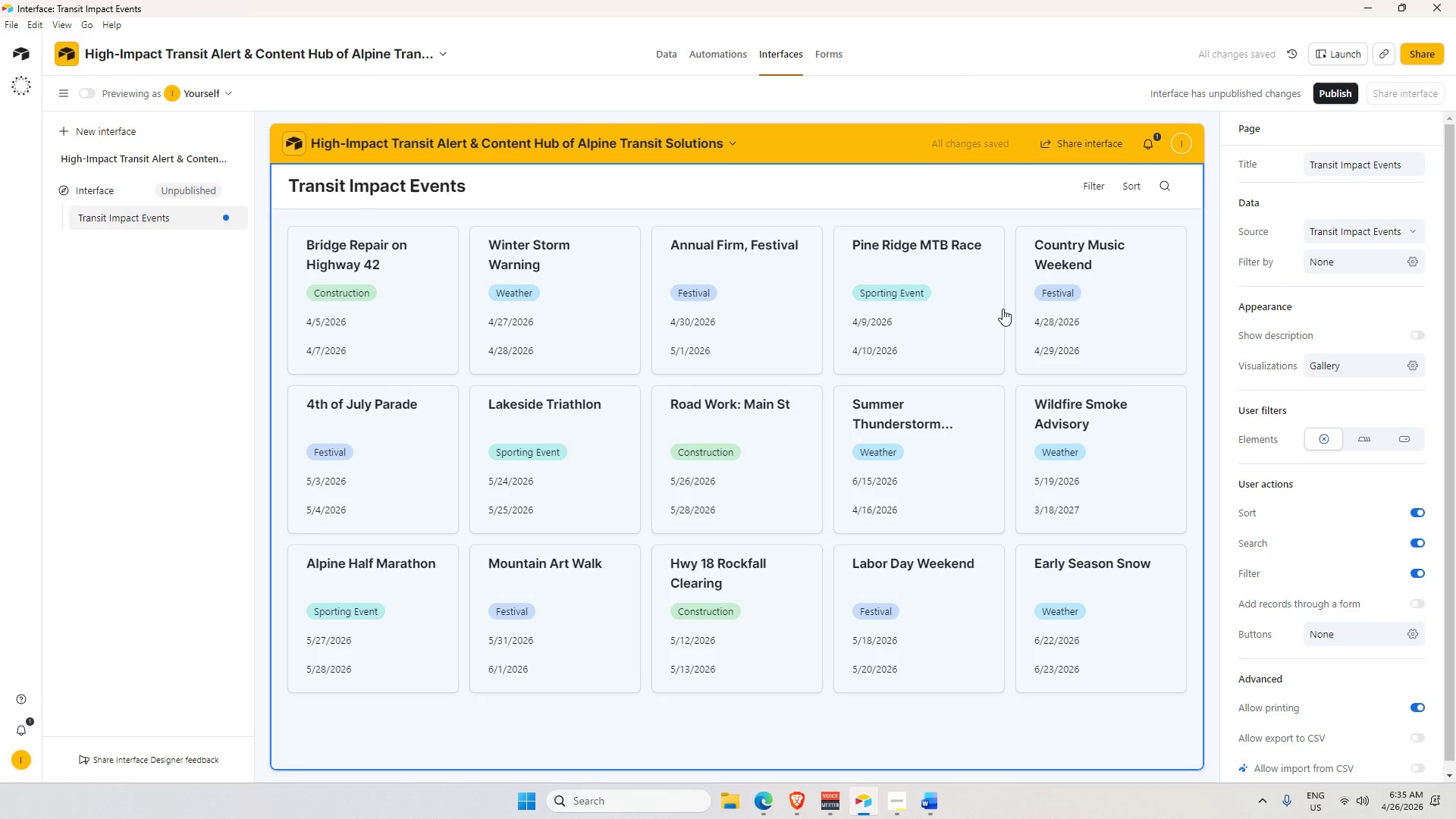 
left_click([861, 141])
 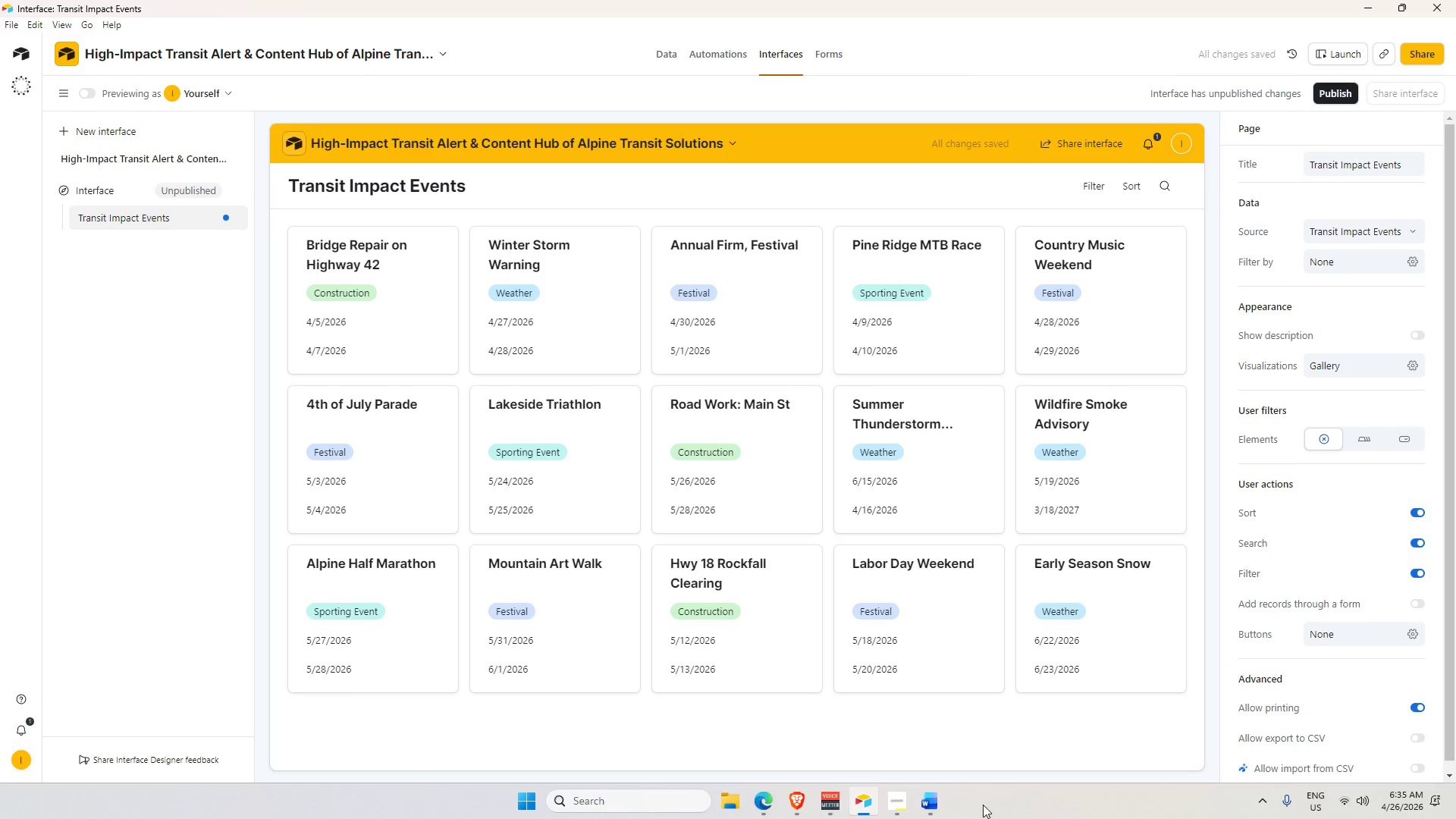 
key(Alt+Tab)
 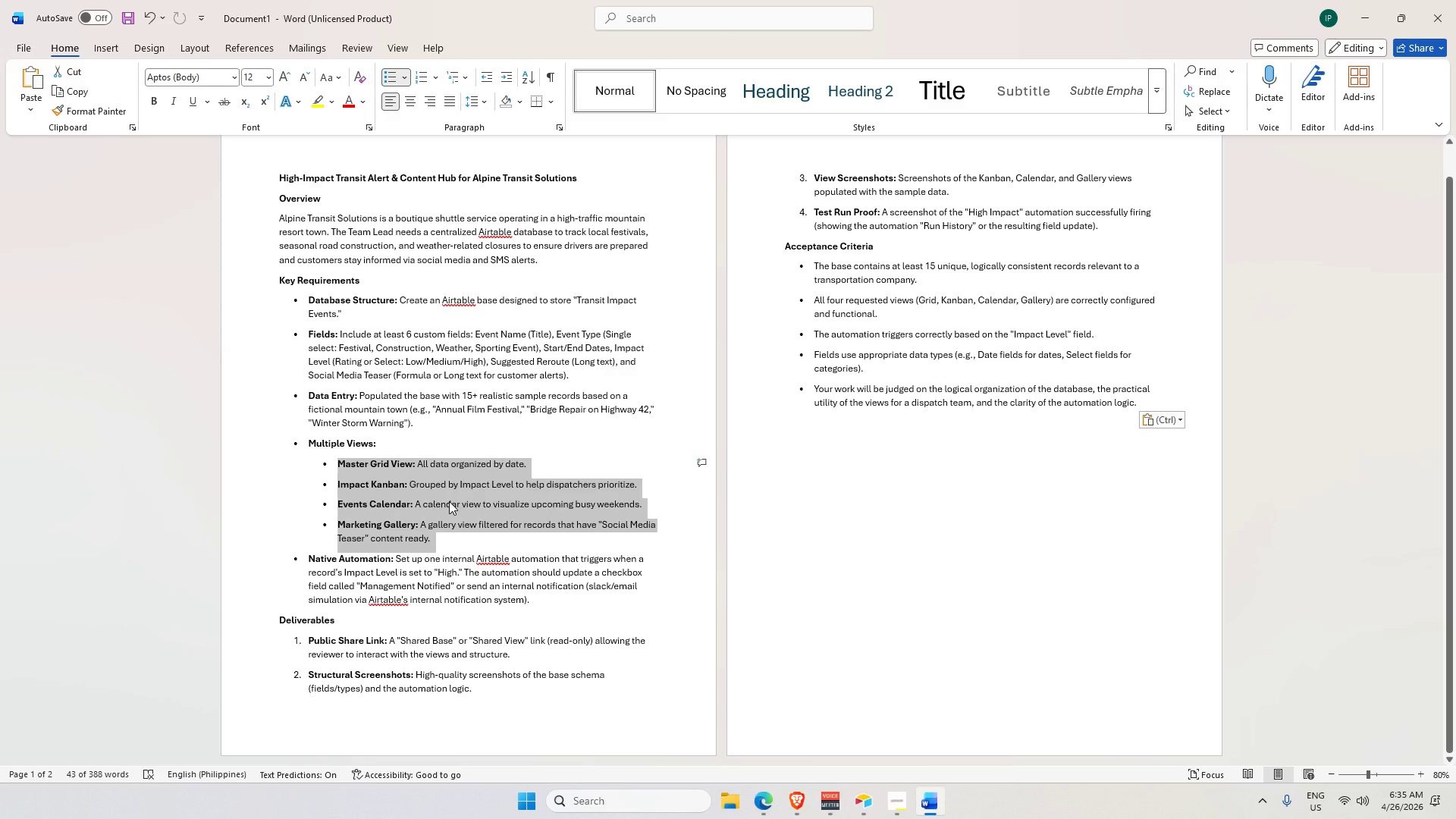 
wait(7.72)
 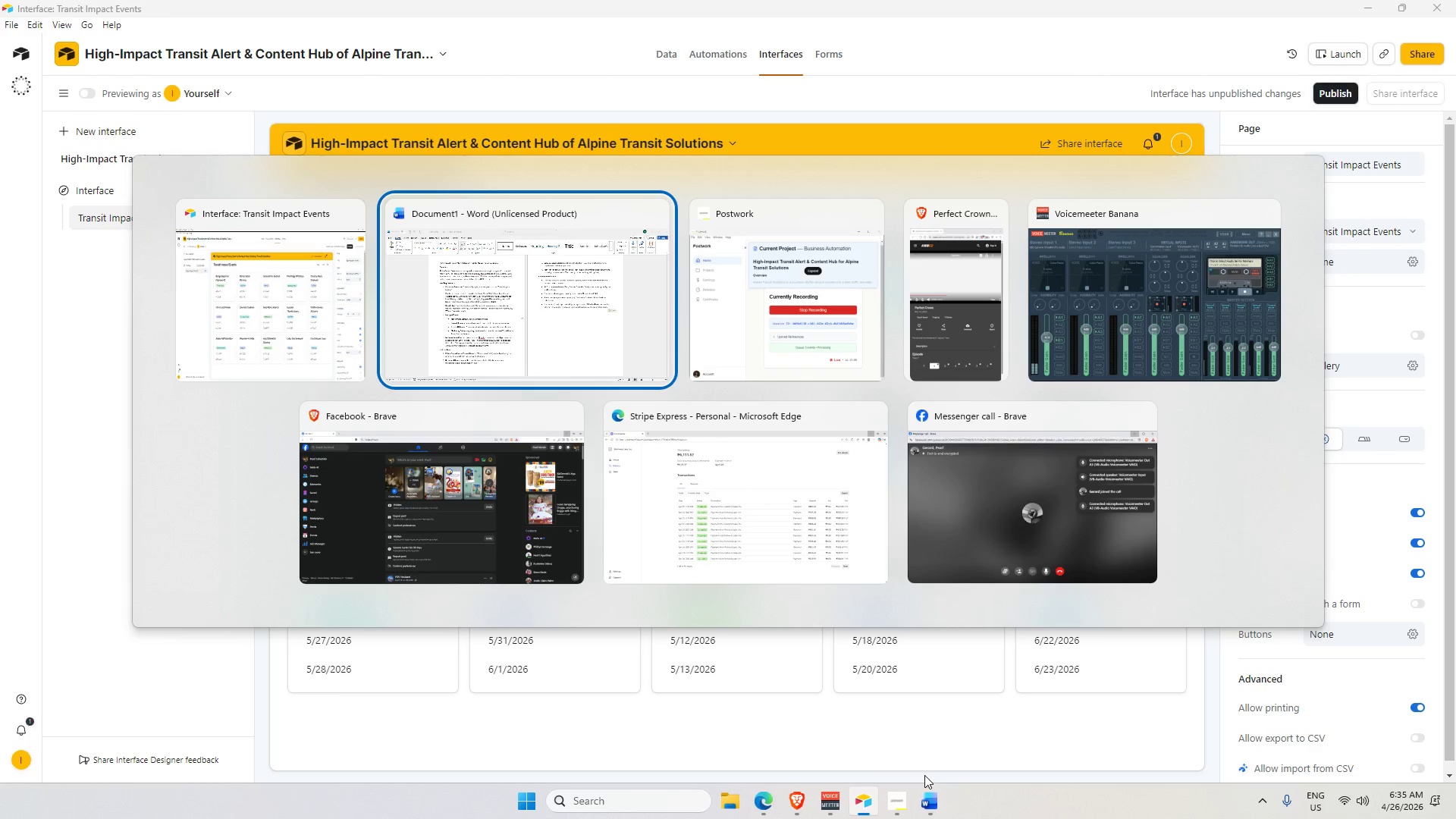 
key(Alt+Tab)
 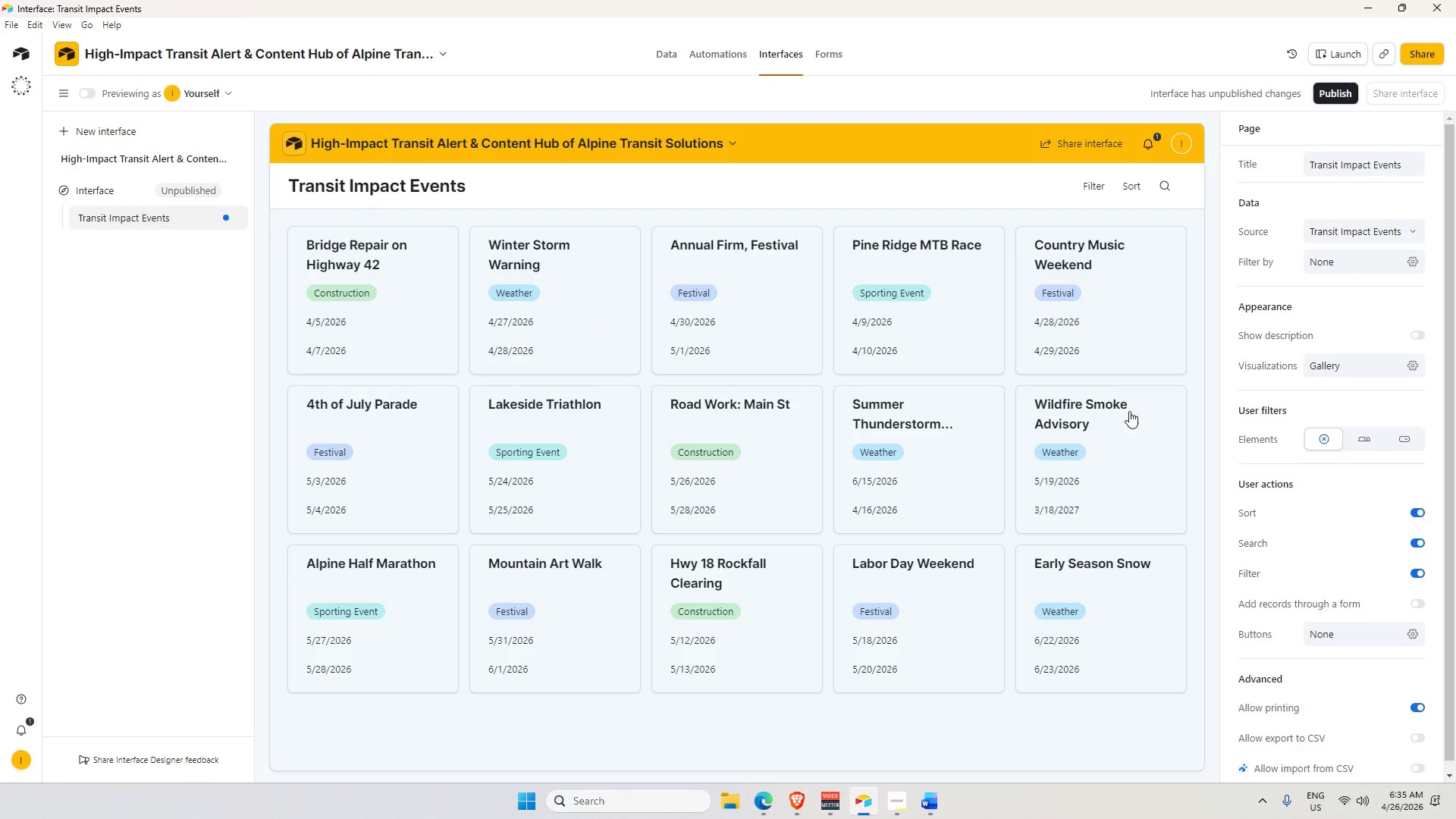 
key(Alt+Tab)
 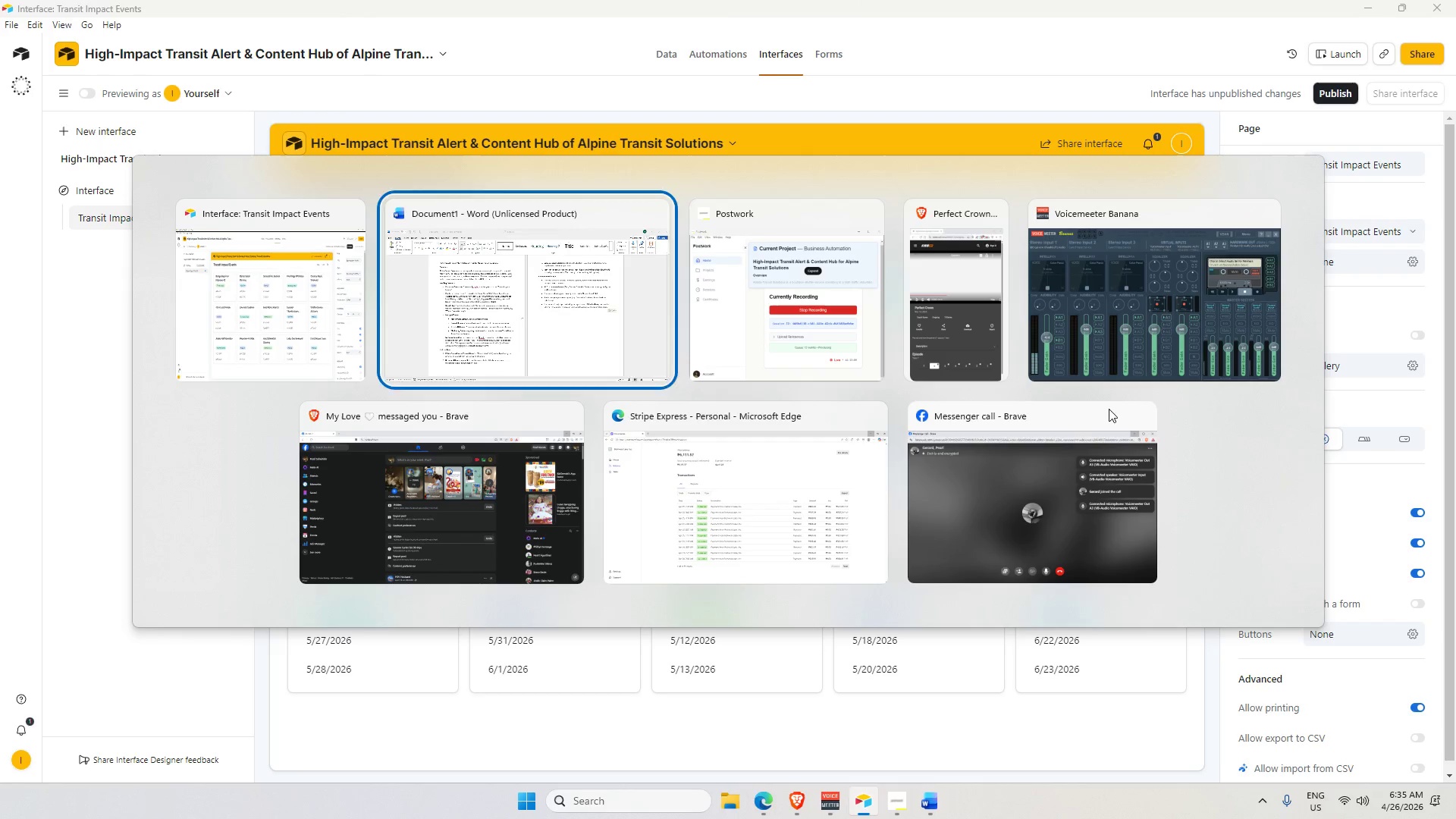 
key(Alt+Tab)